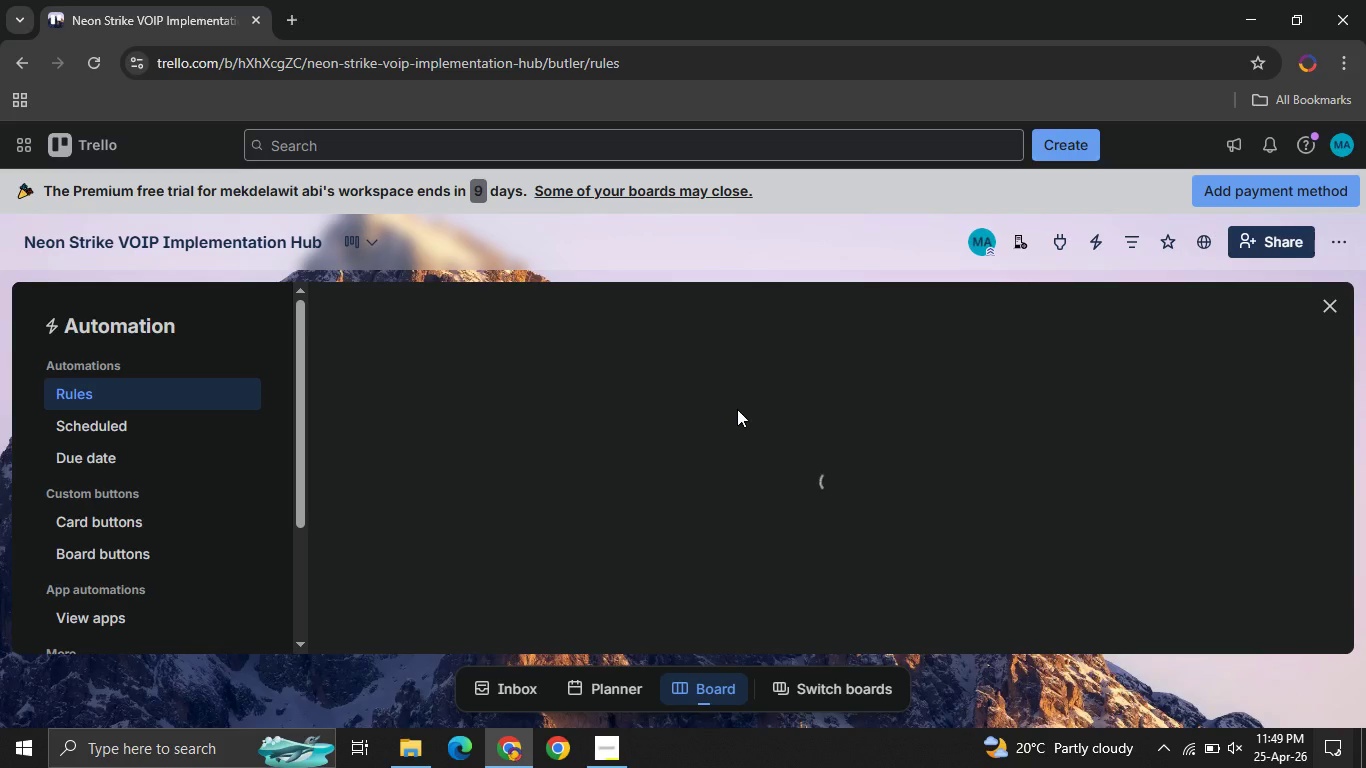 
left_click([466, 411])
 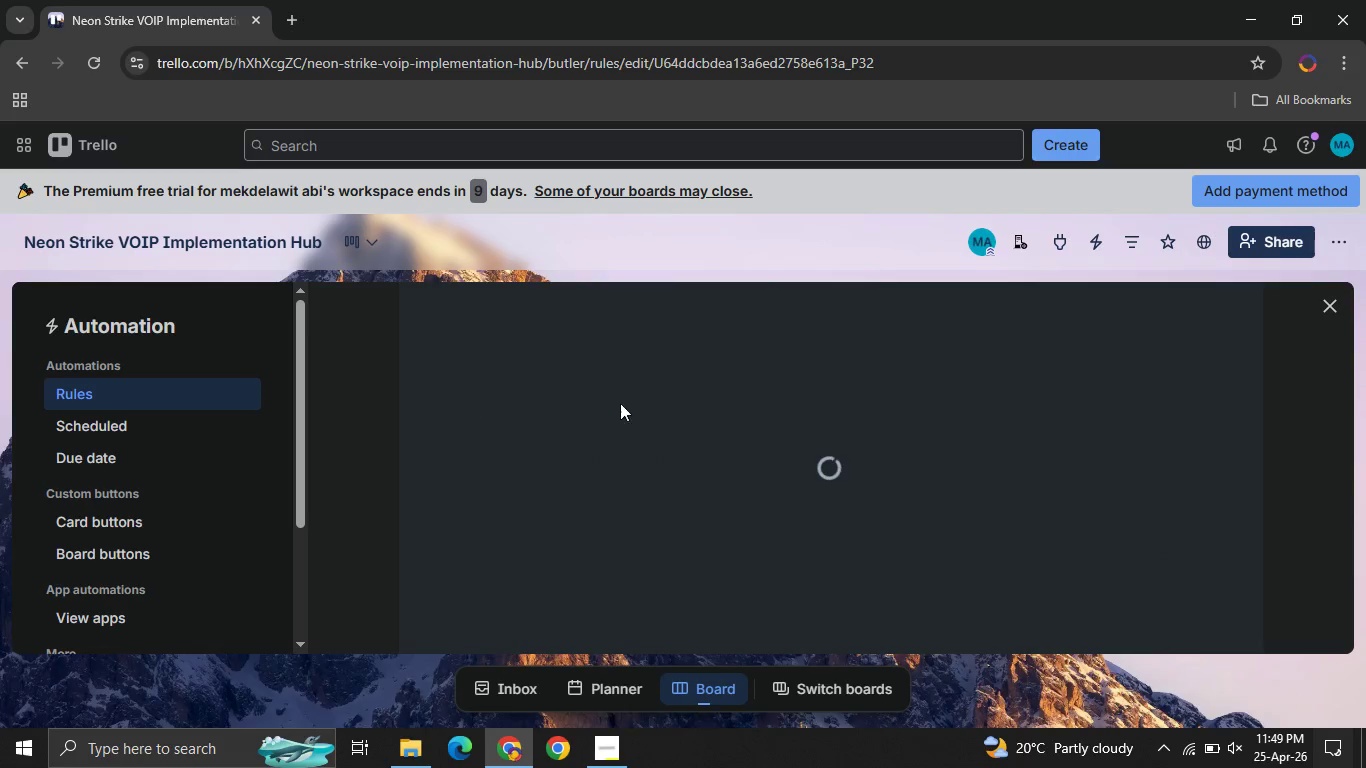 
mouse_move([722, 453])
 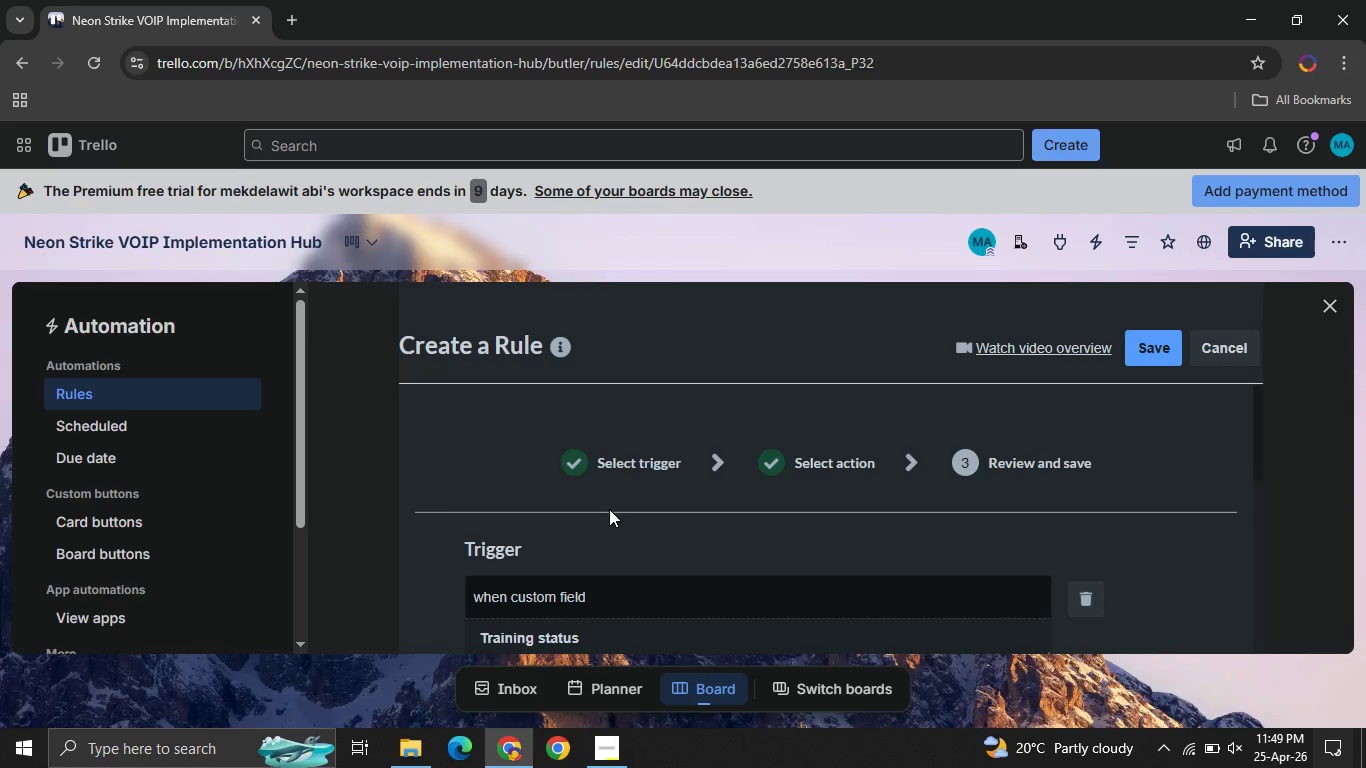 
mouse_move([660, 503])
 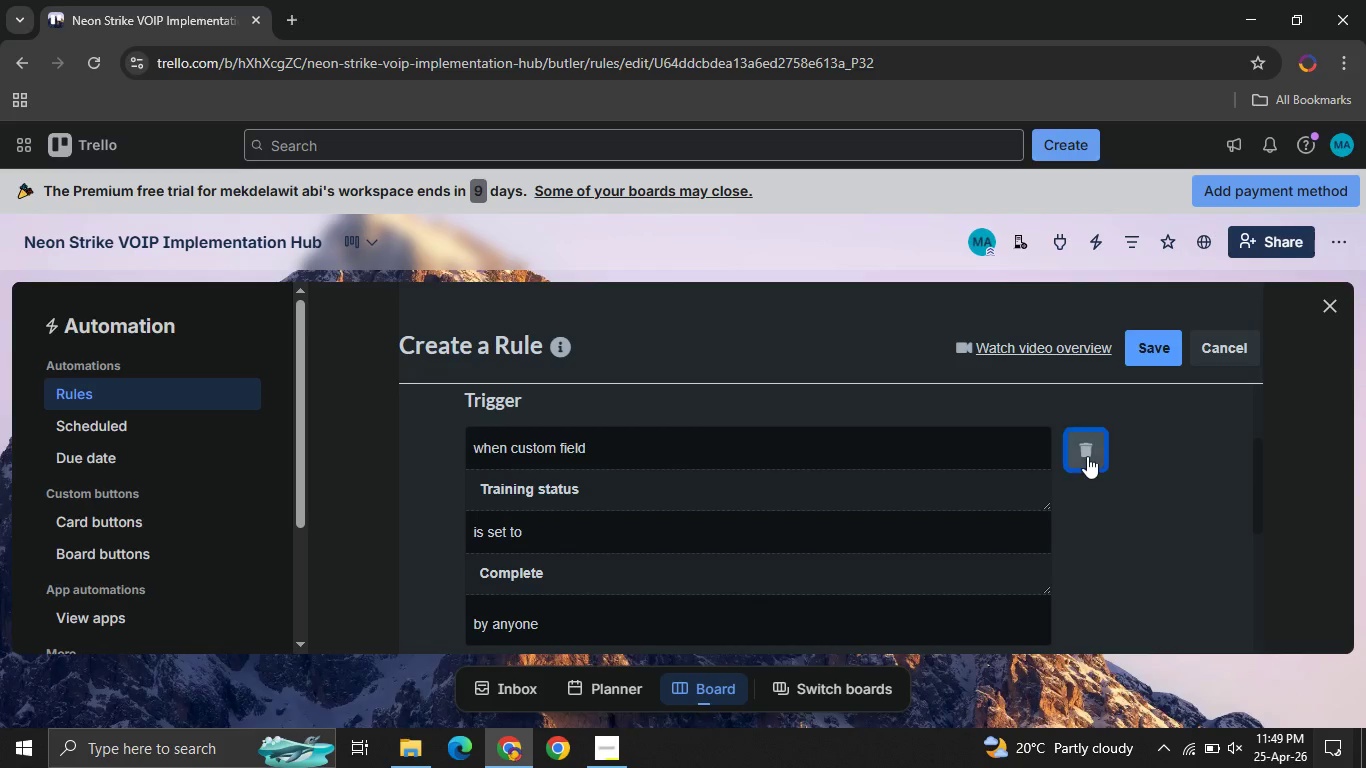 
left_click([1087, 456])
 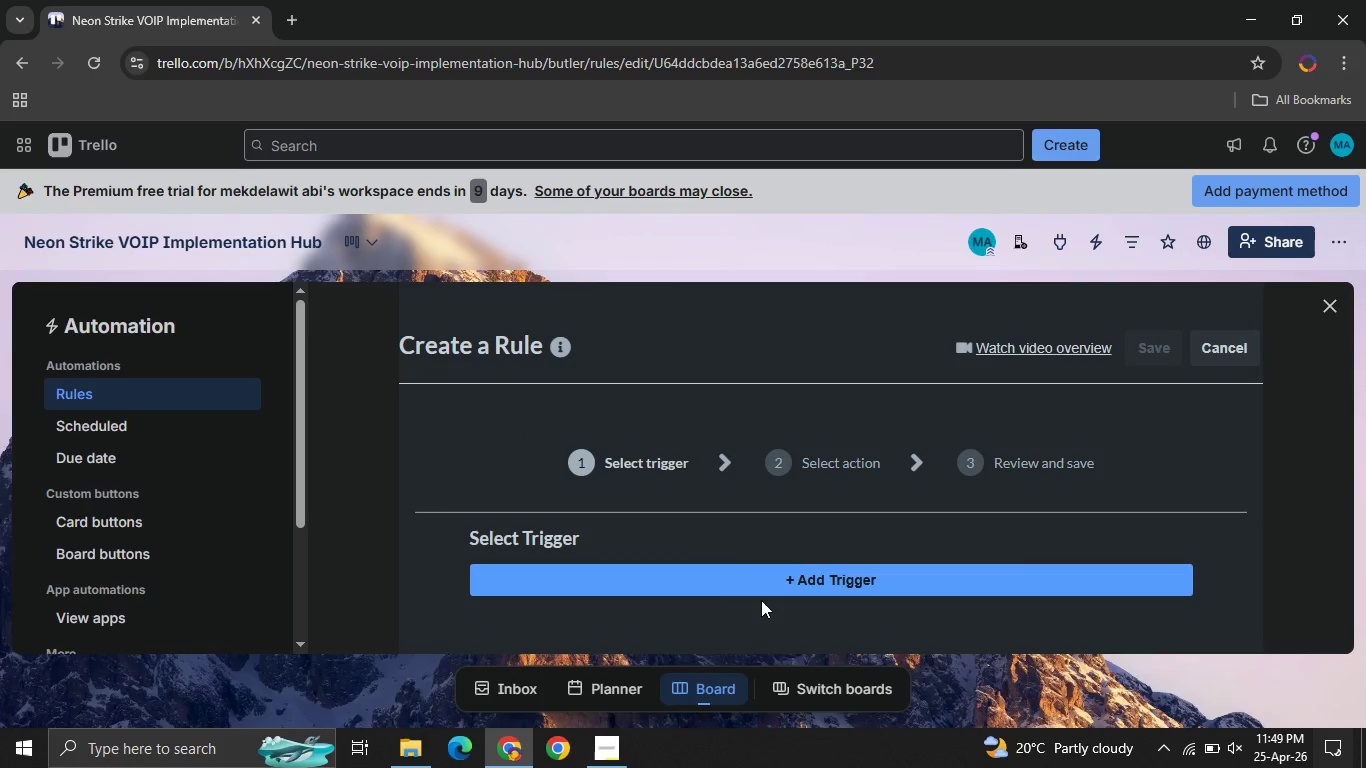 
left_click([729, 573])
 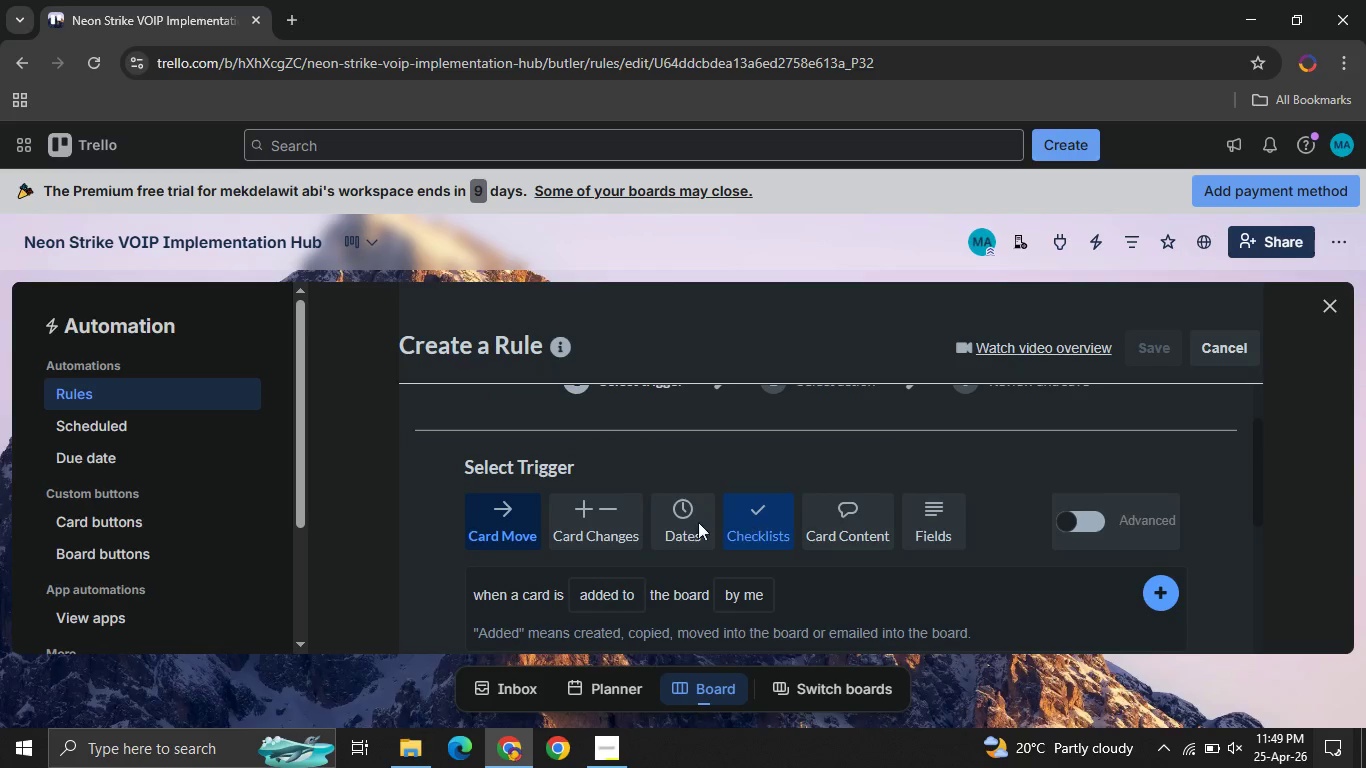 
left_click([939, 514])
 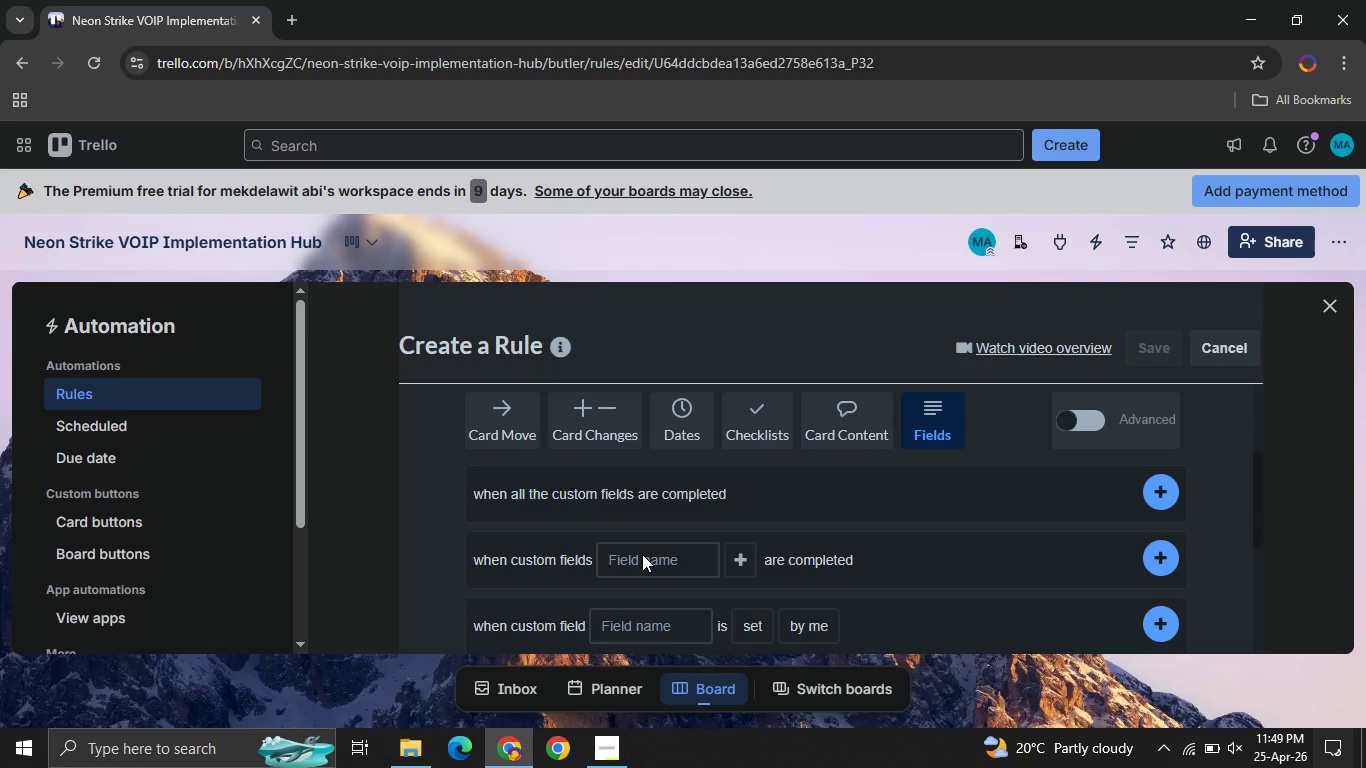 
left_click([642, 554])
 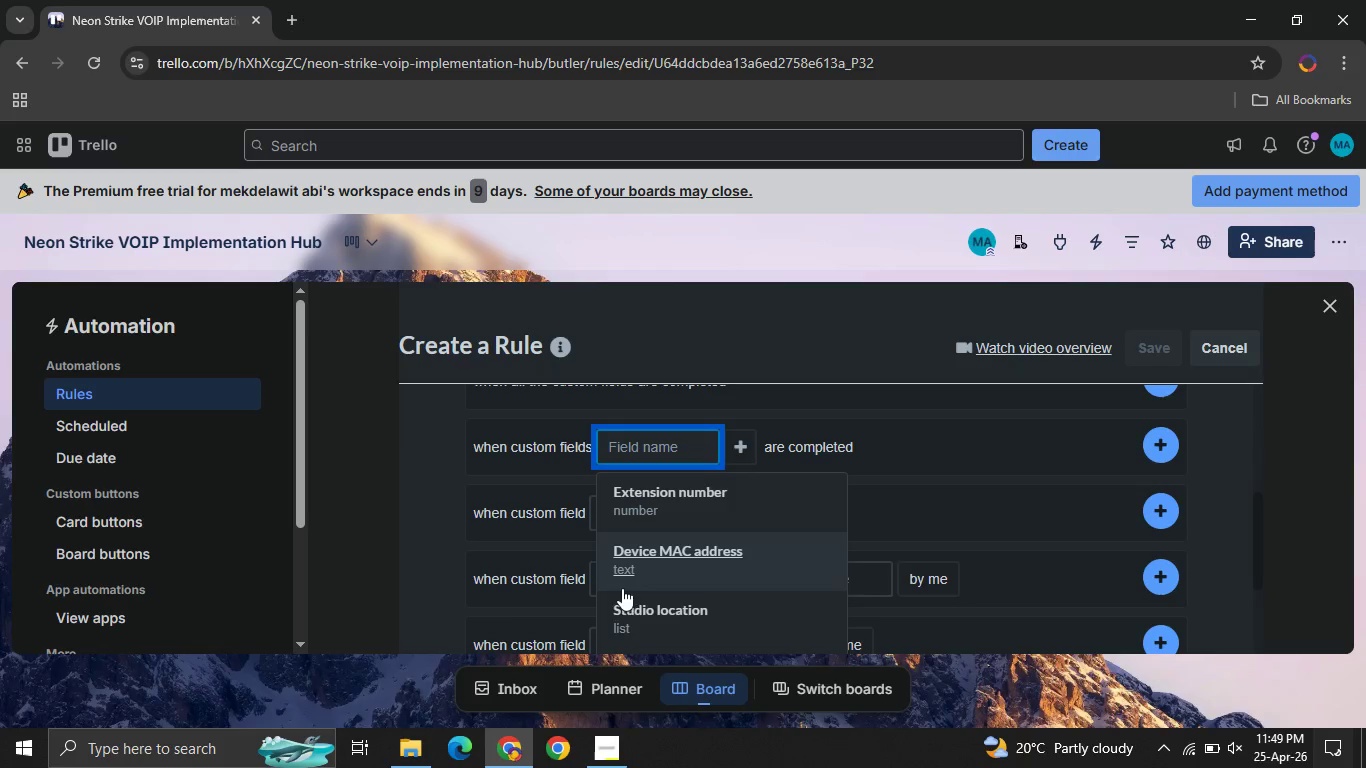 
wait(9.08)
 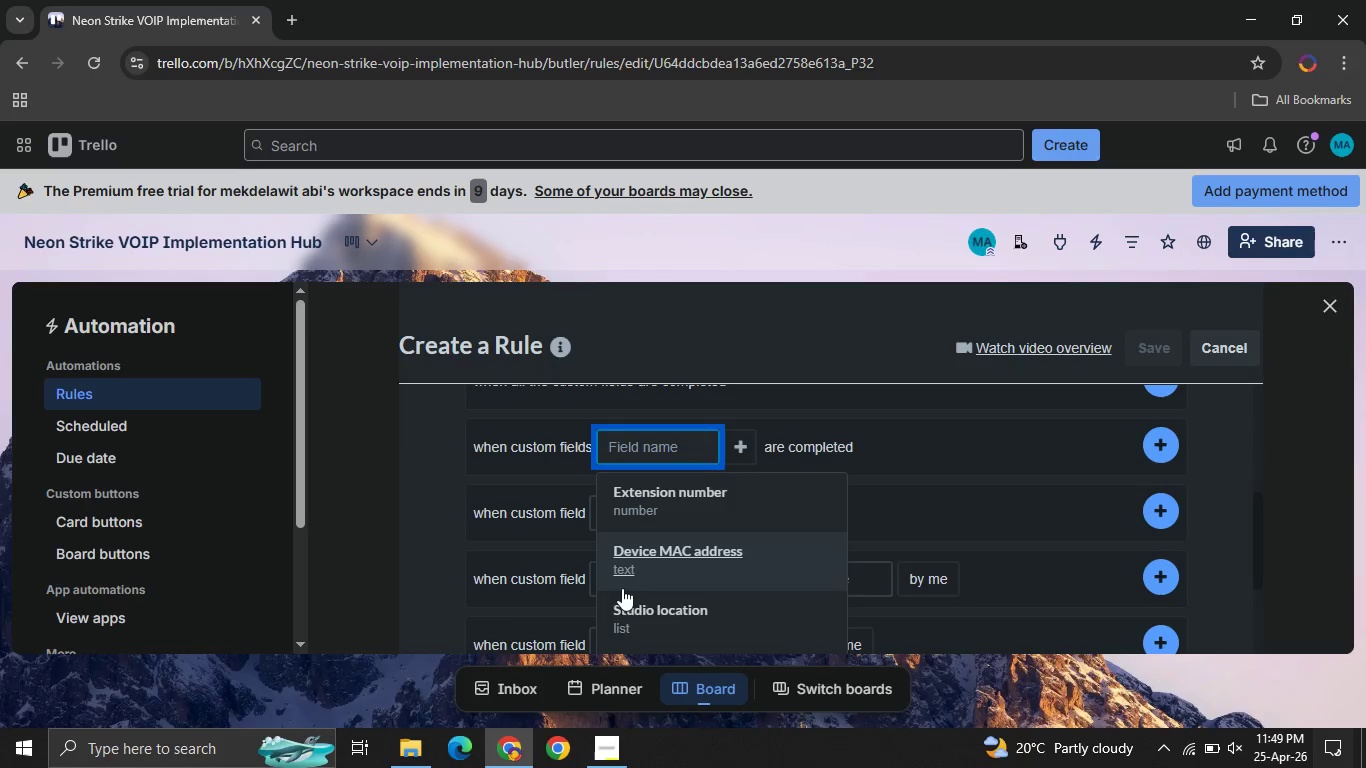 
left_click([655, 553])
 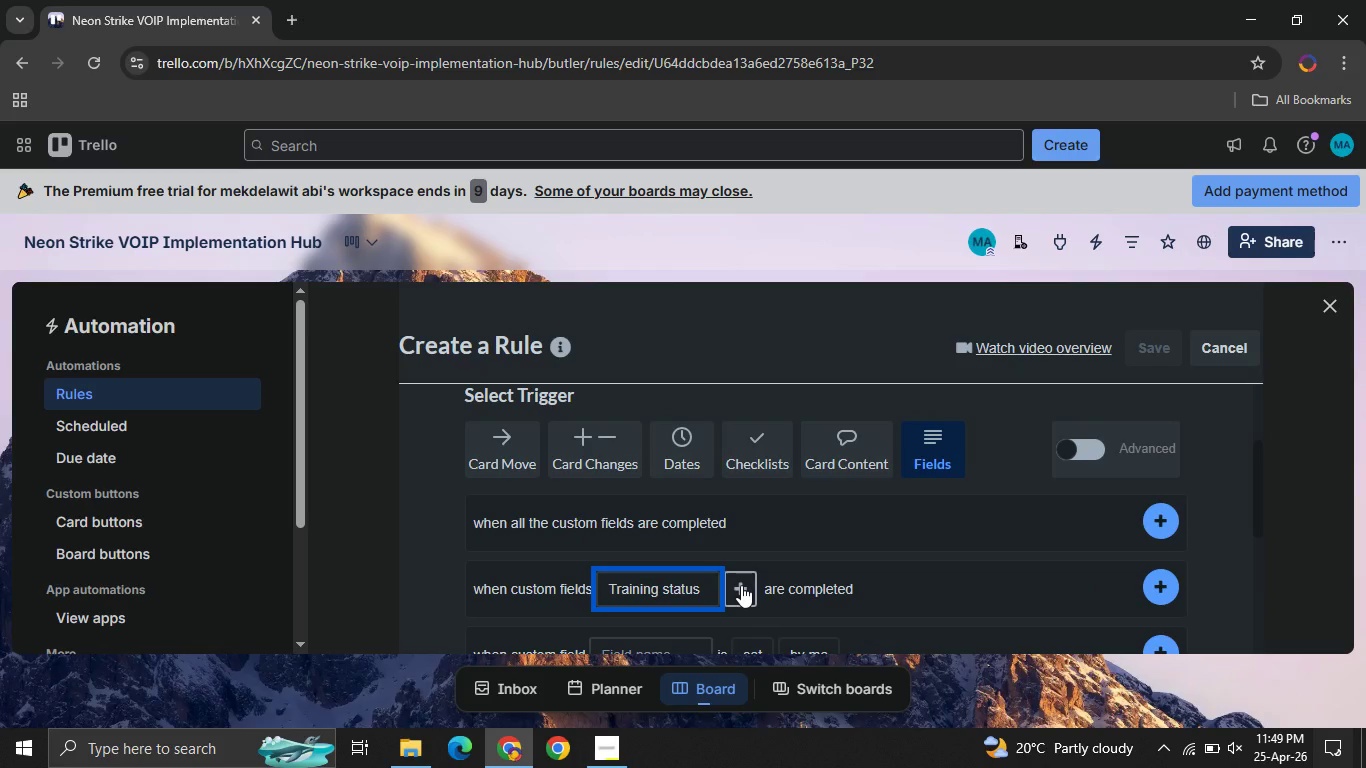 
left_click([821, 581])
 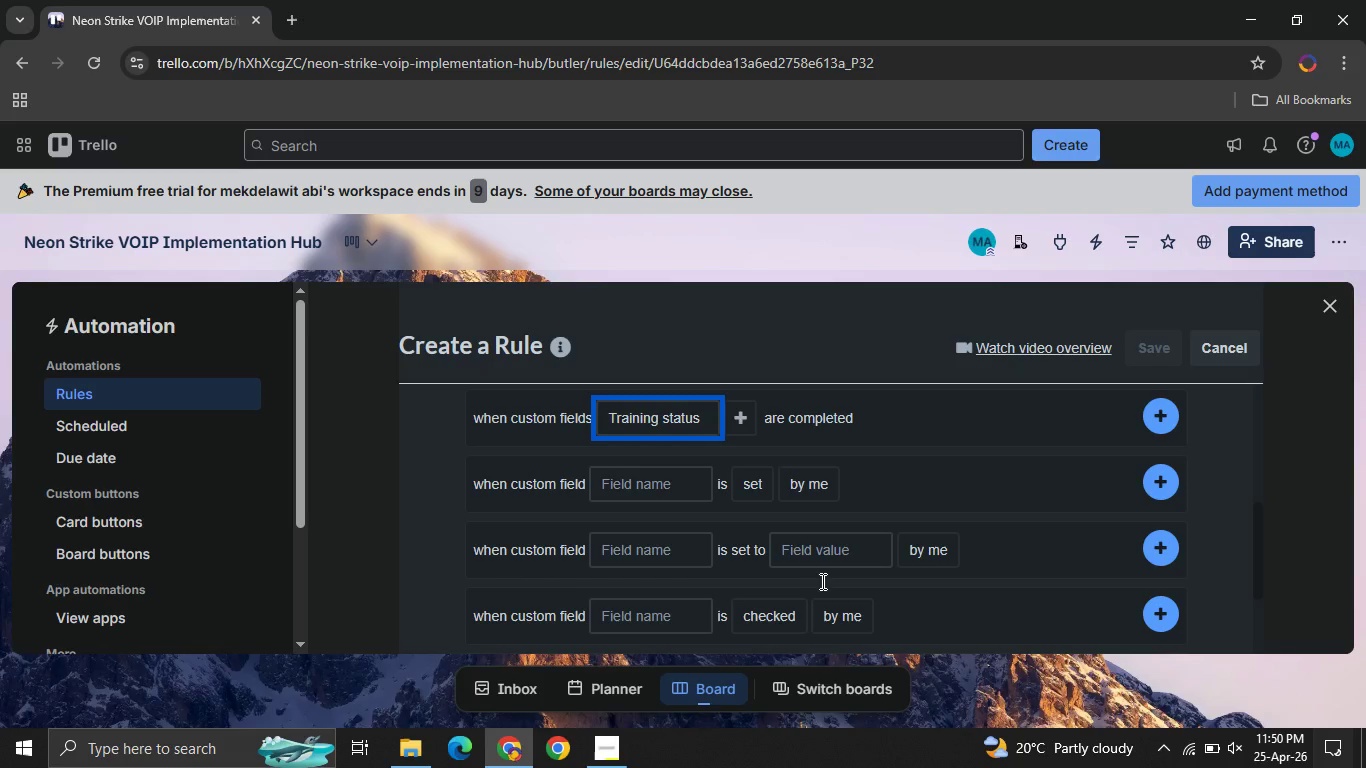 
left_click([628, 477])
 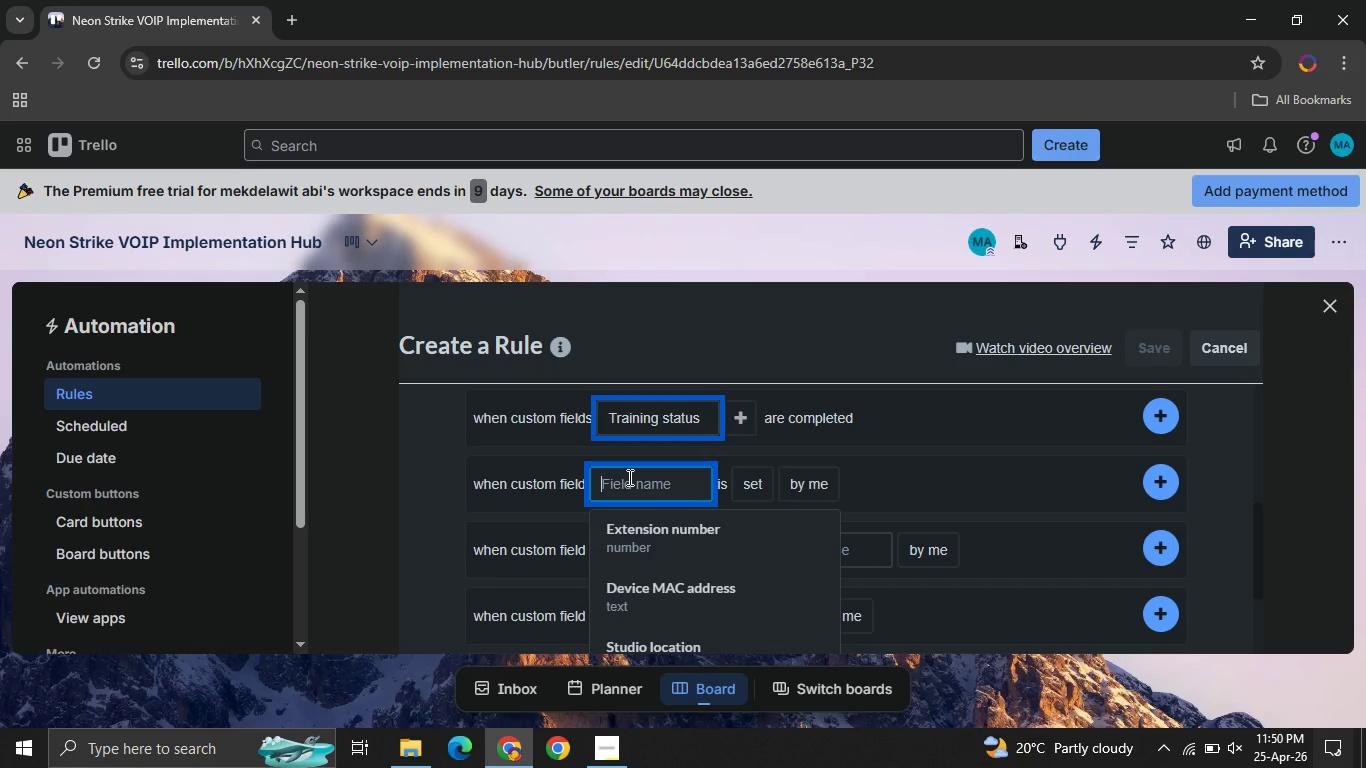 
left_click([628, 477])
 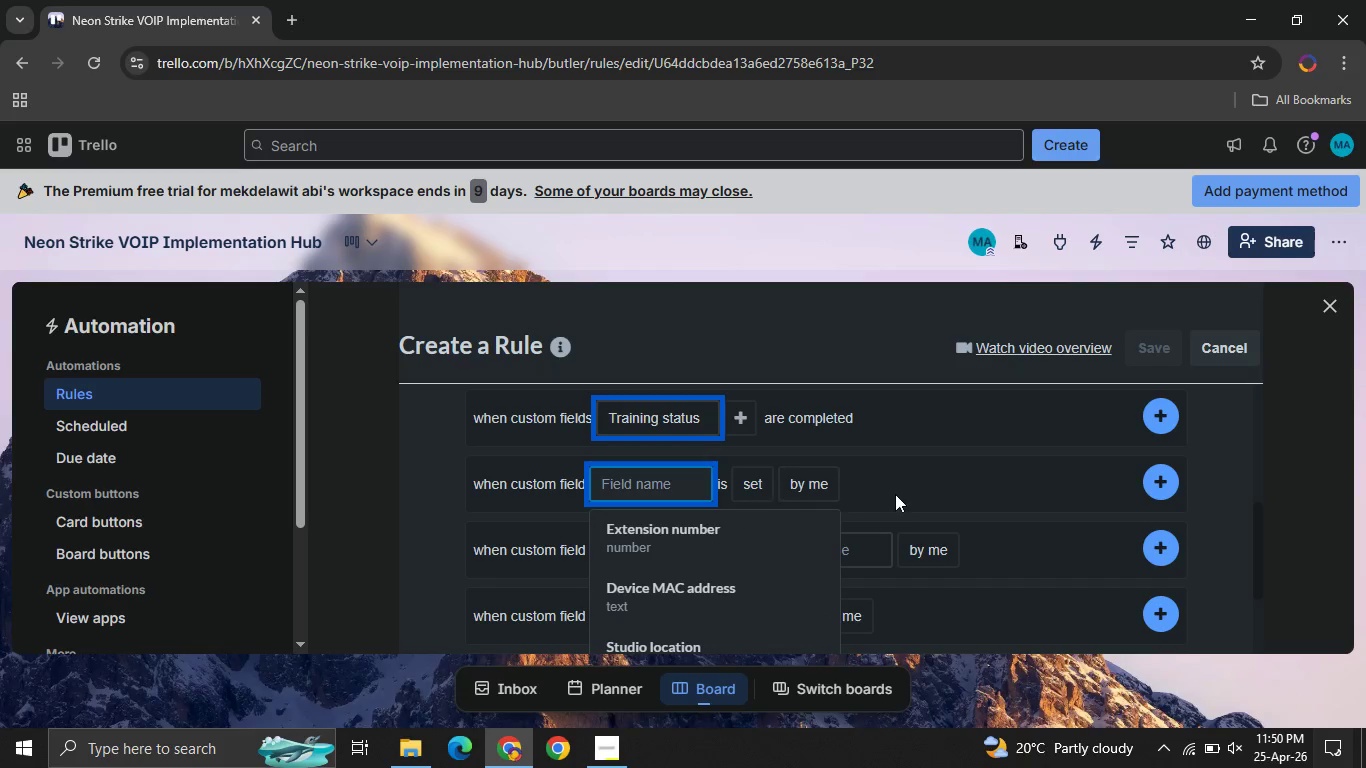 
left_click([895, 494])
 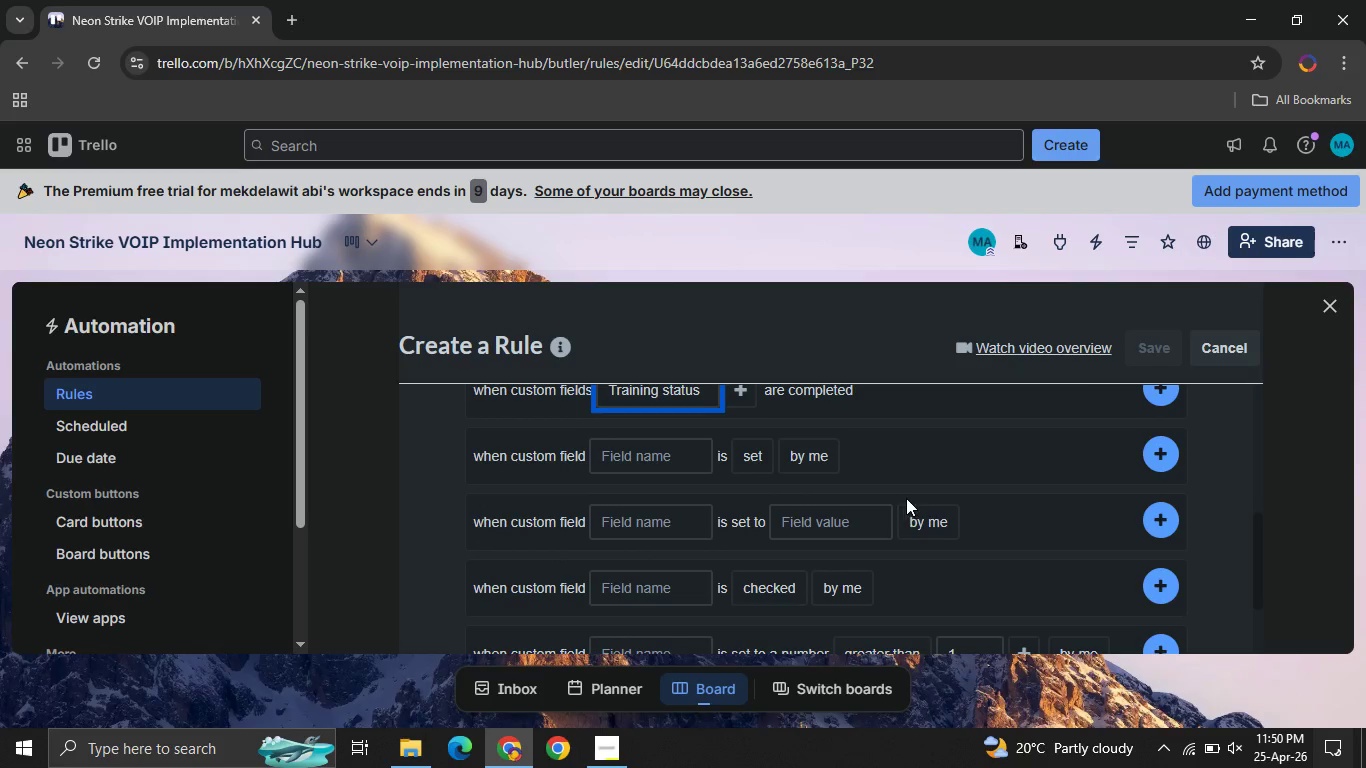 
left_click([843, 522])
 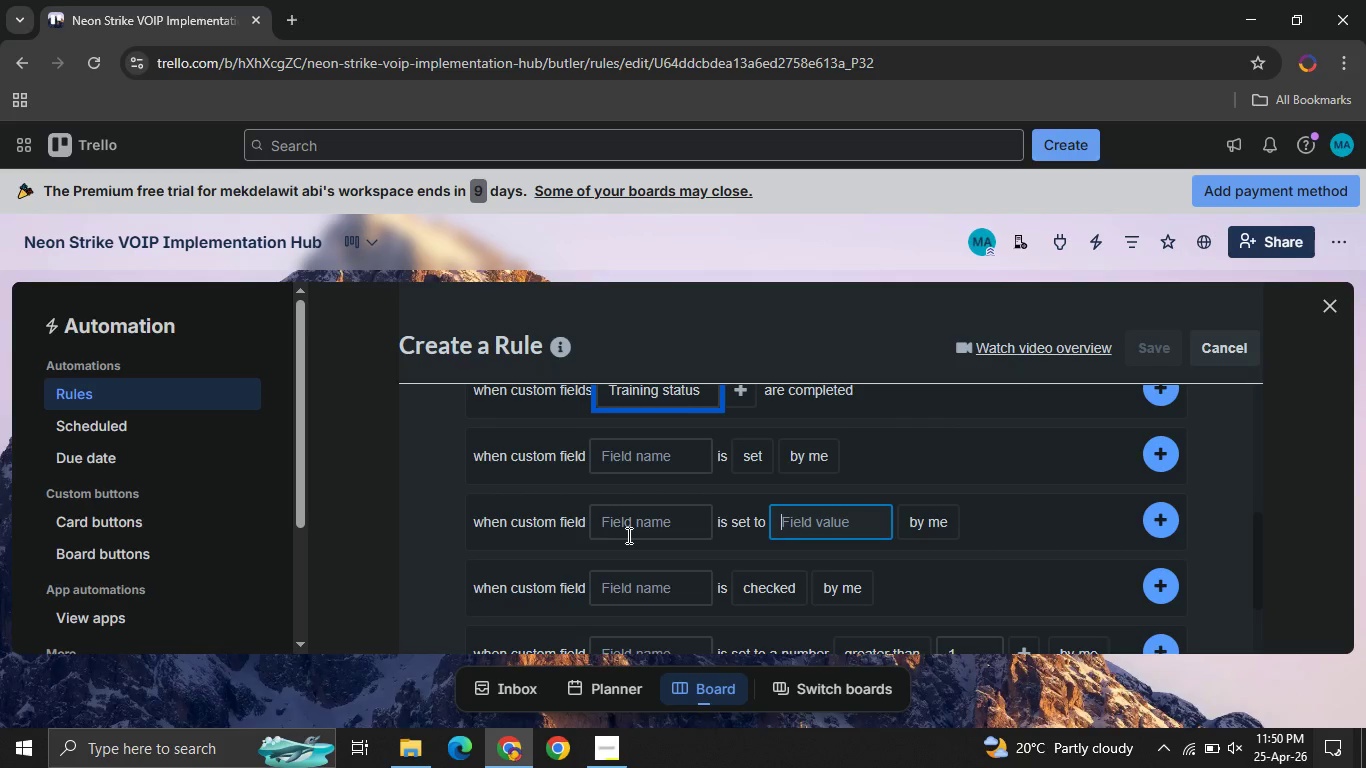 
left_click([627, 535])
 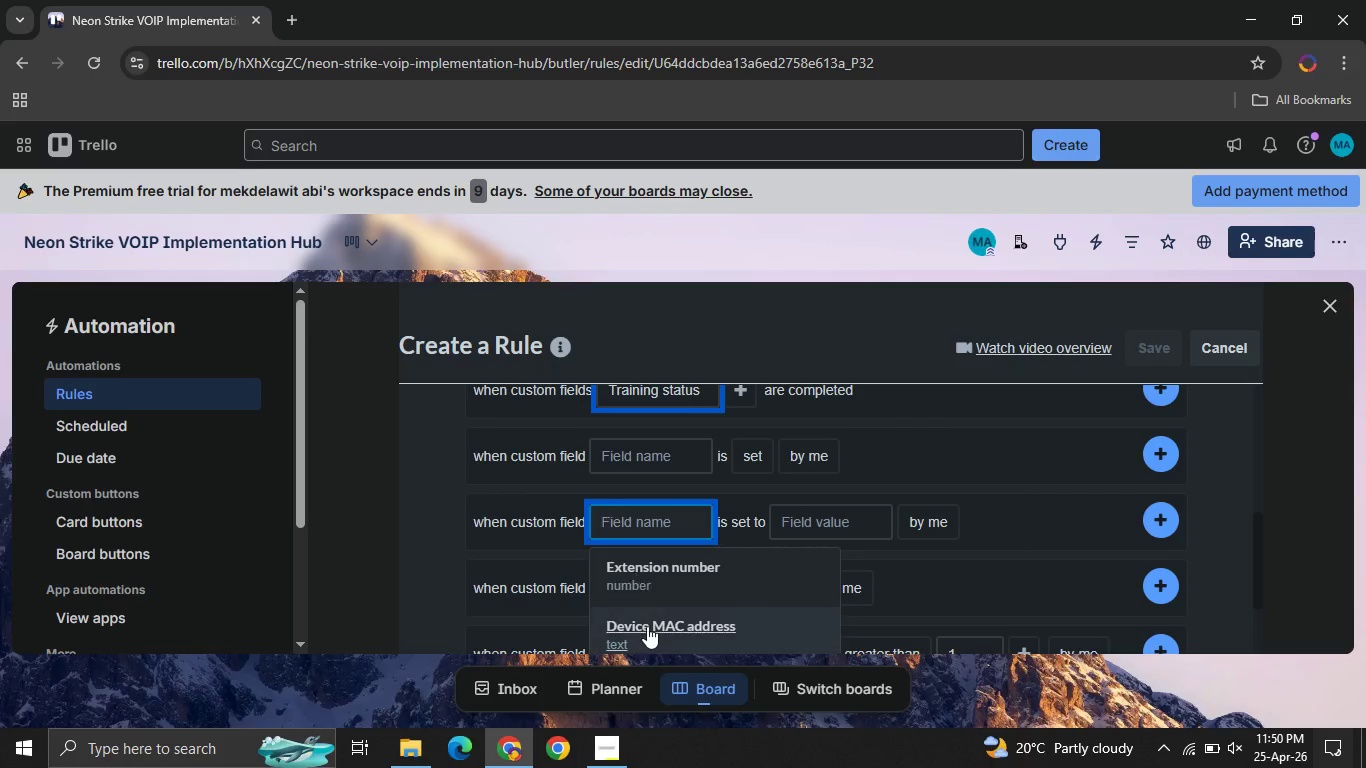 
mouse_move([666, 619])
 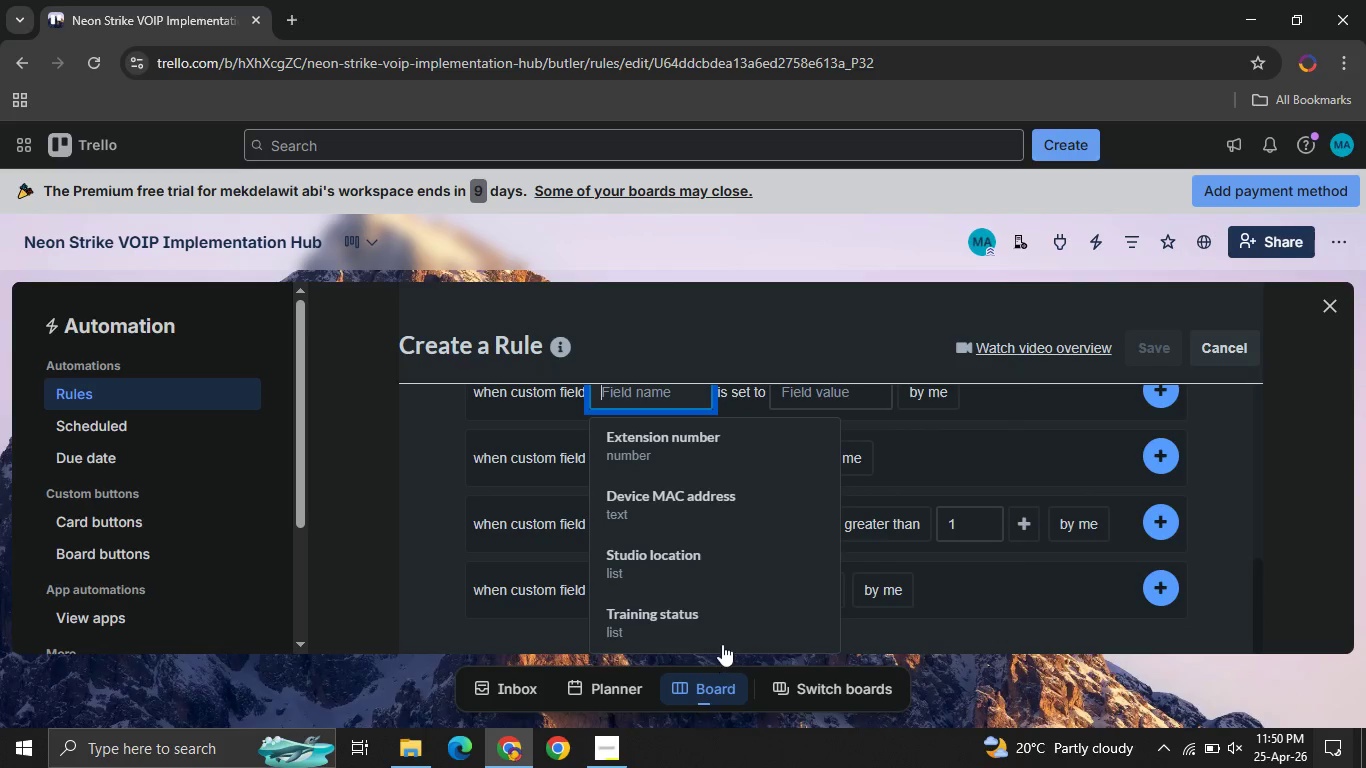 
left_click([722, 640])
 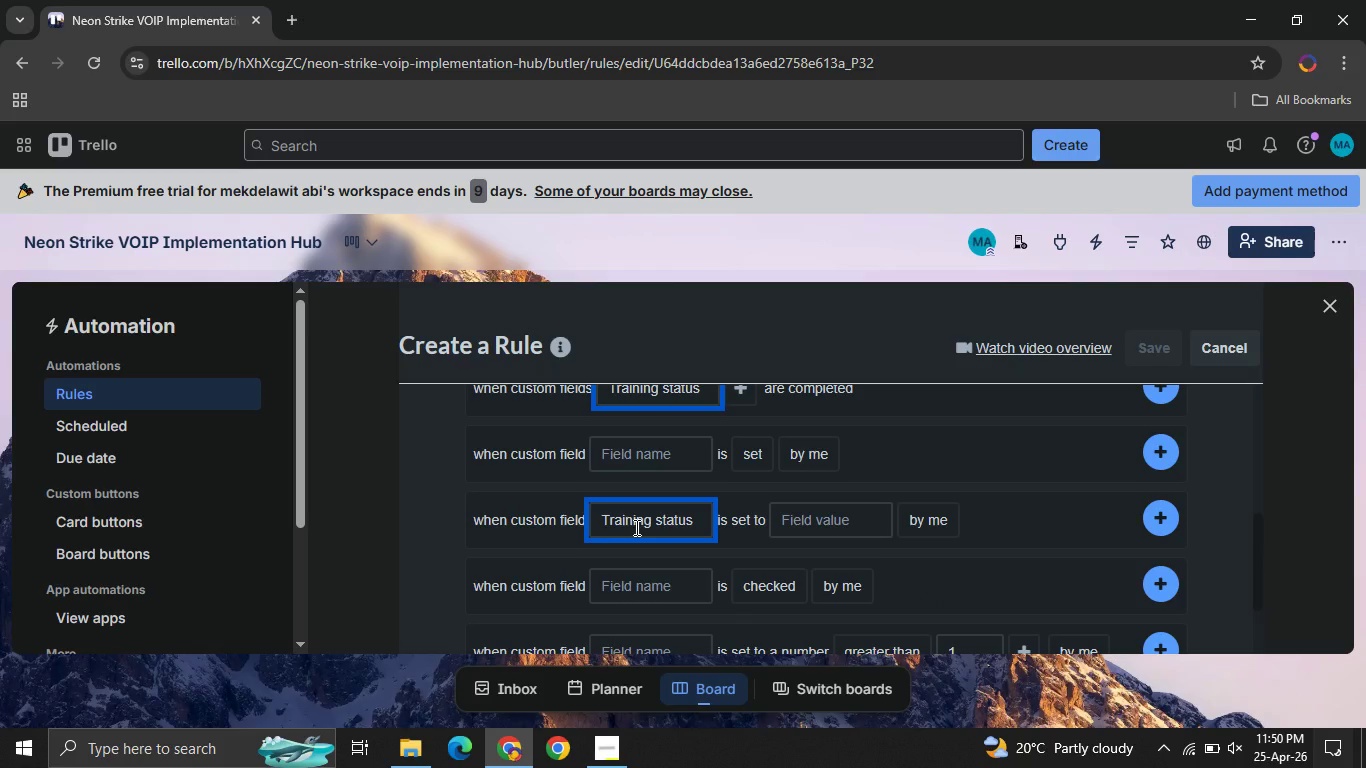 
double_click([635, 527])
 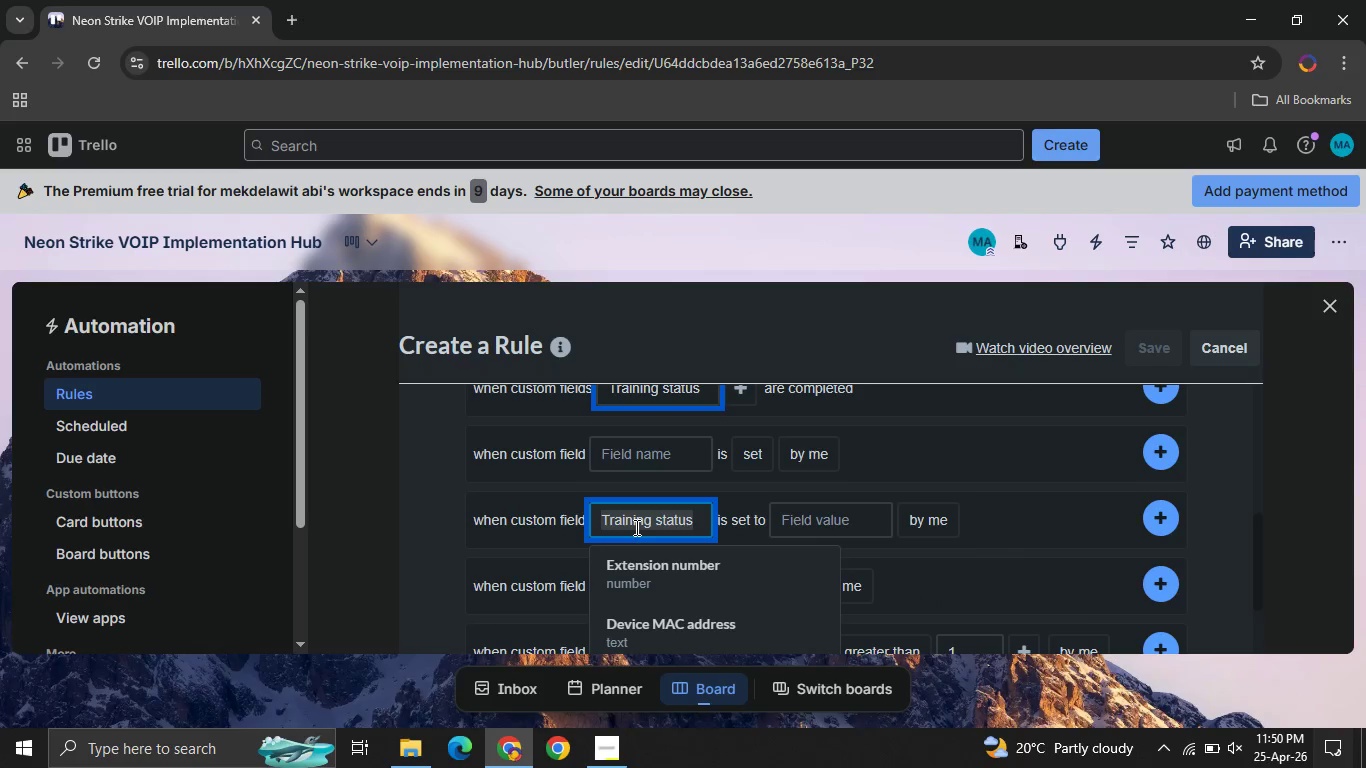 
triple_click([635, 527])
 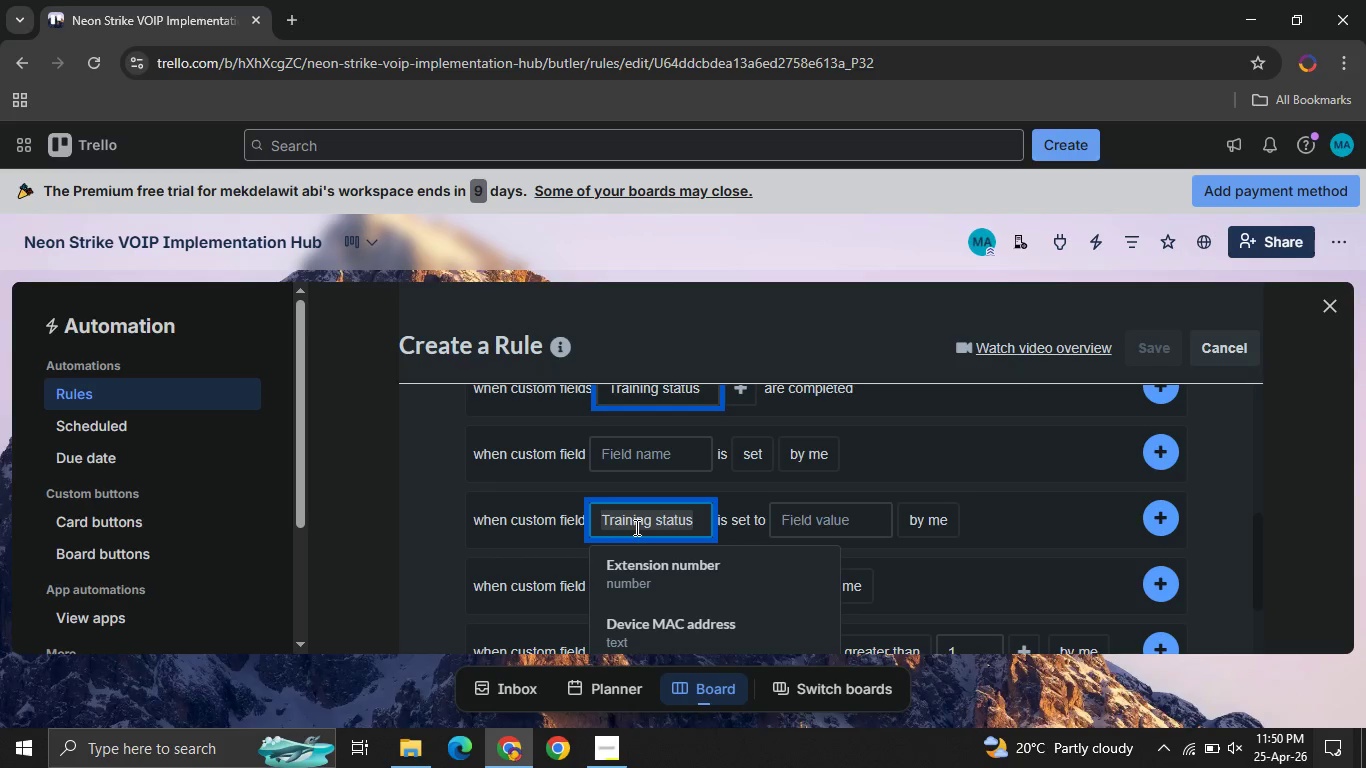 
left_click([635, 527])
 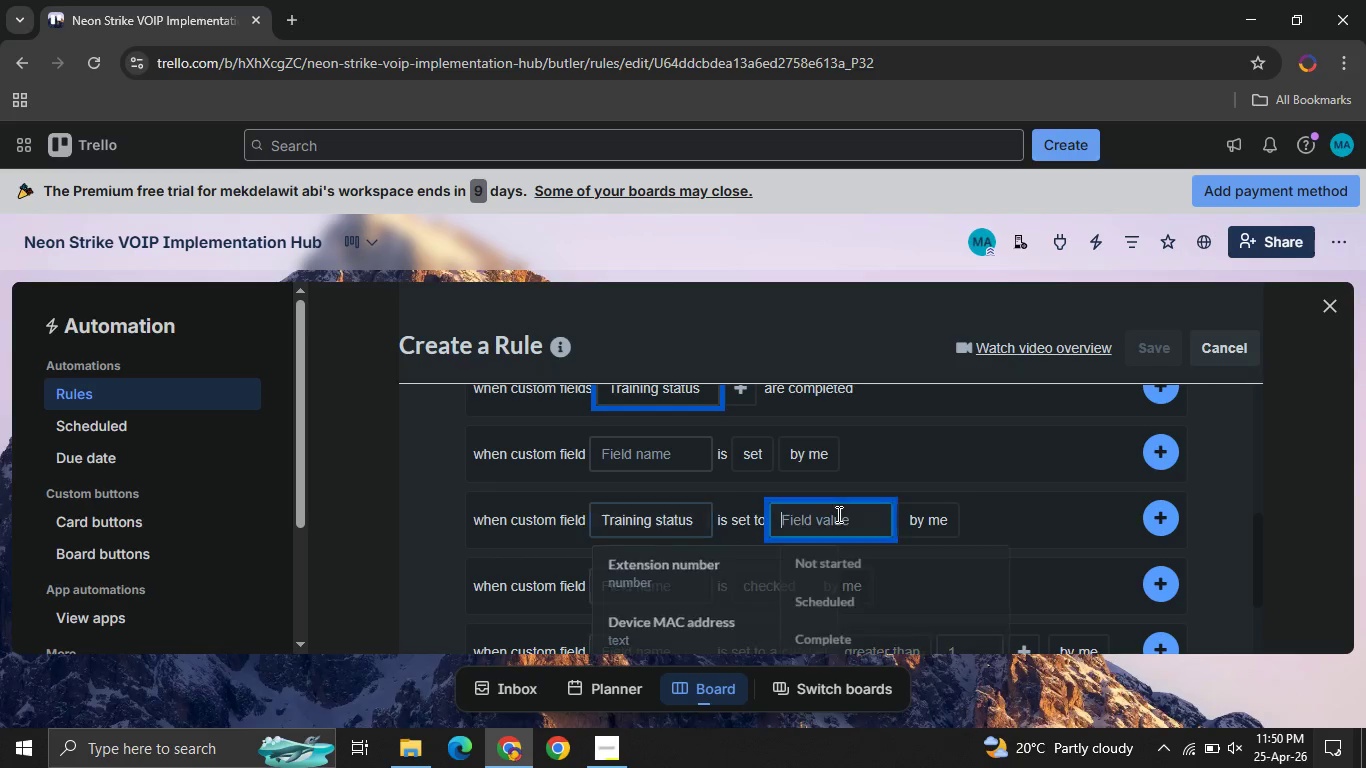 
left_click([837, 514])
 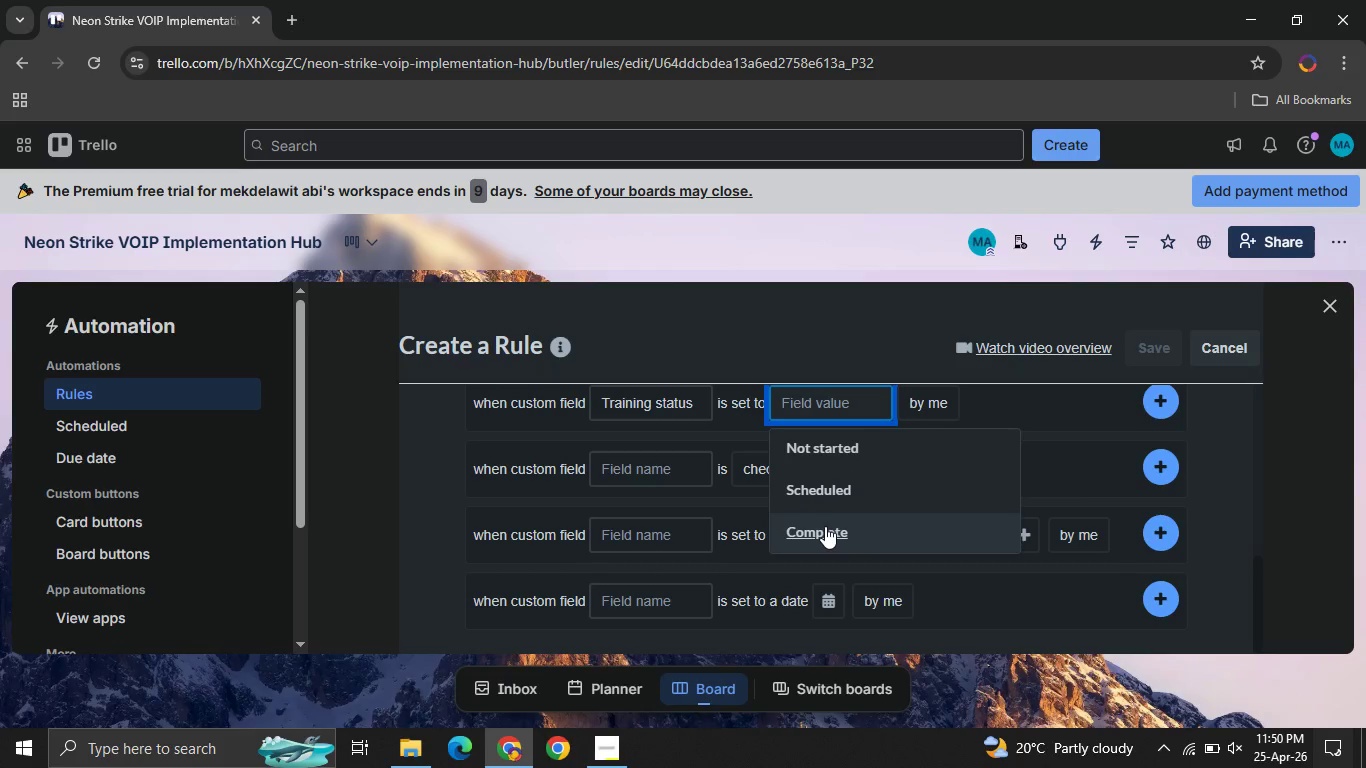 
left_click([825, 526])
 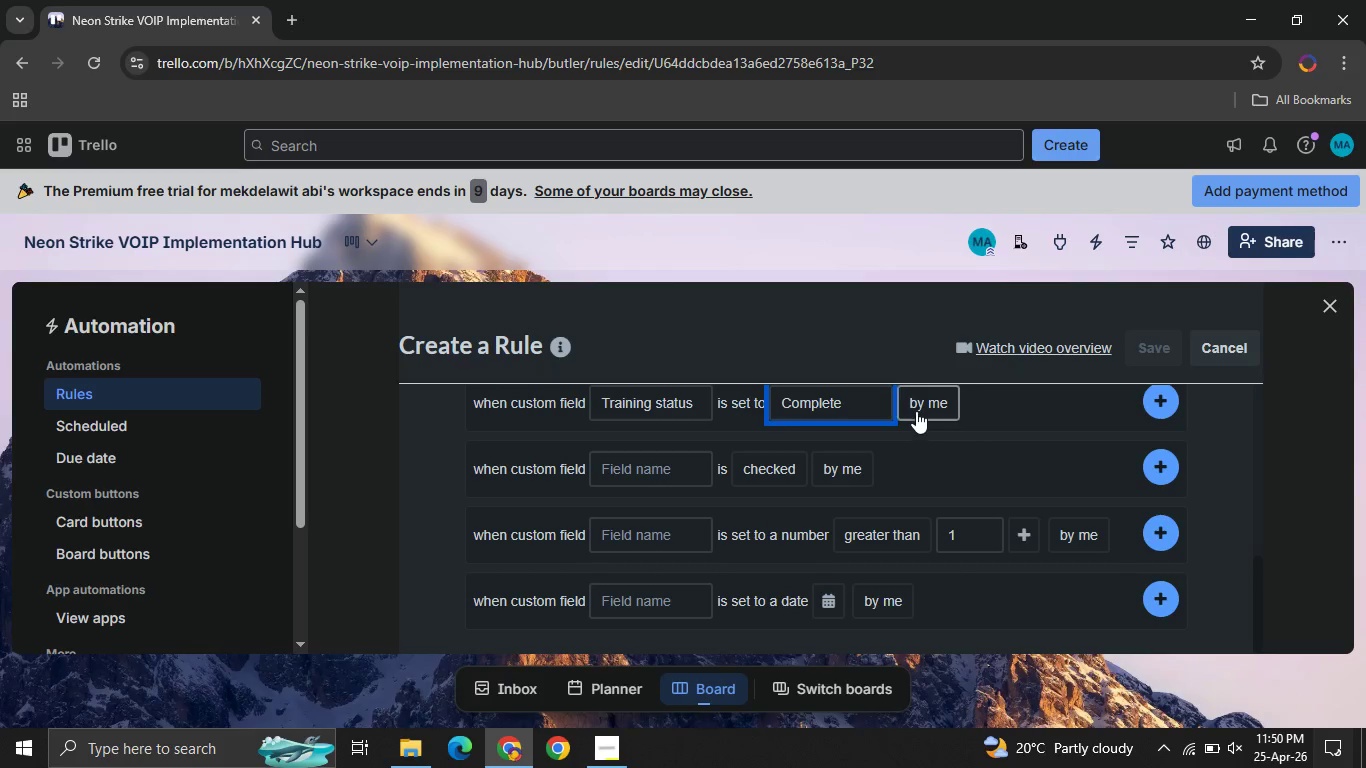 
left_click([913, 408])
 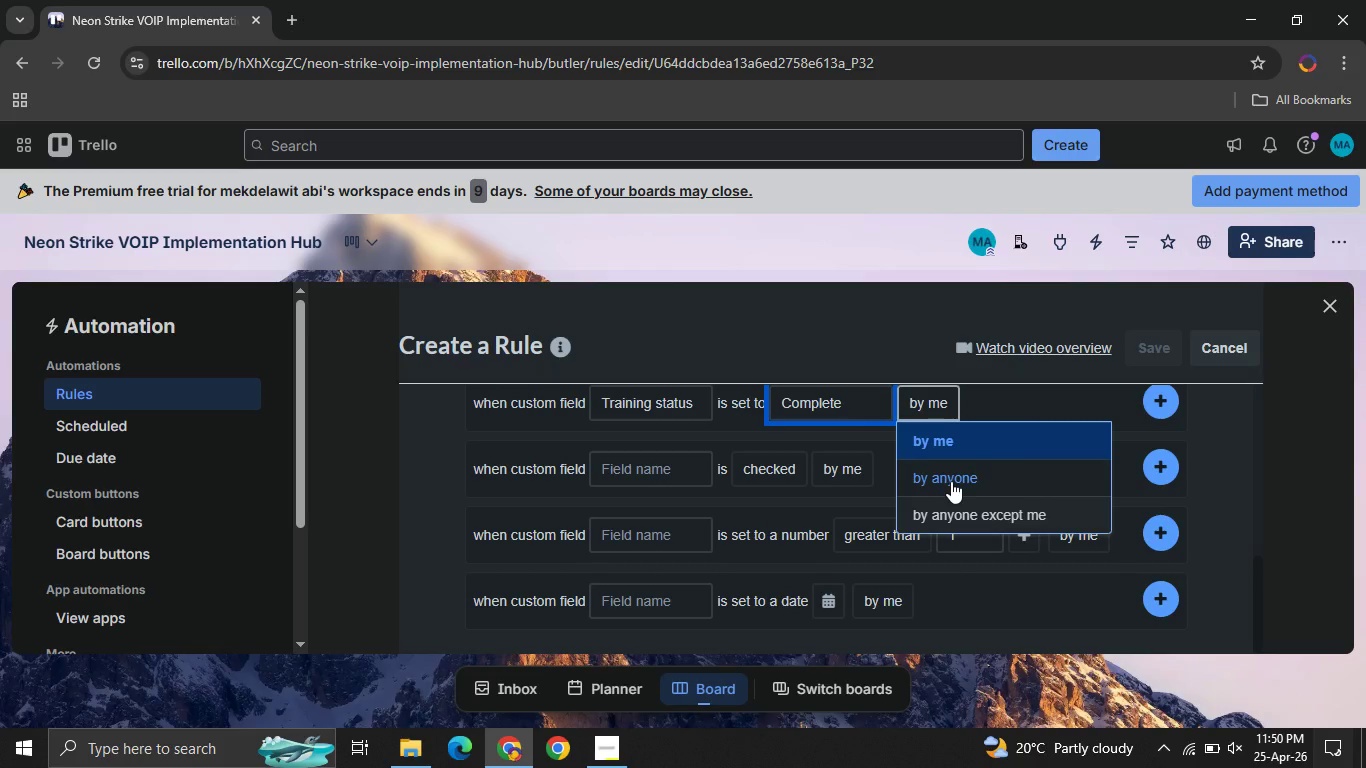 
left_click([951, 481])
 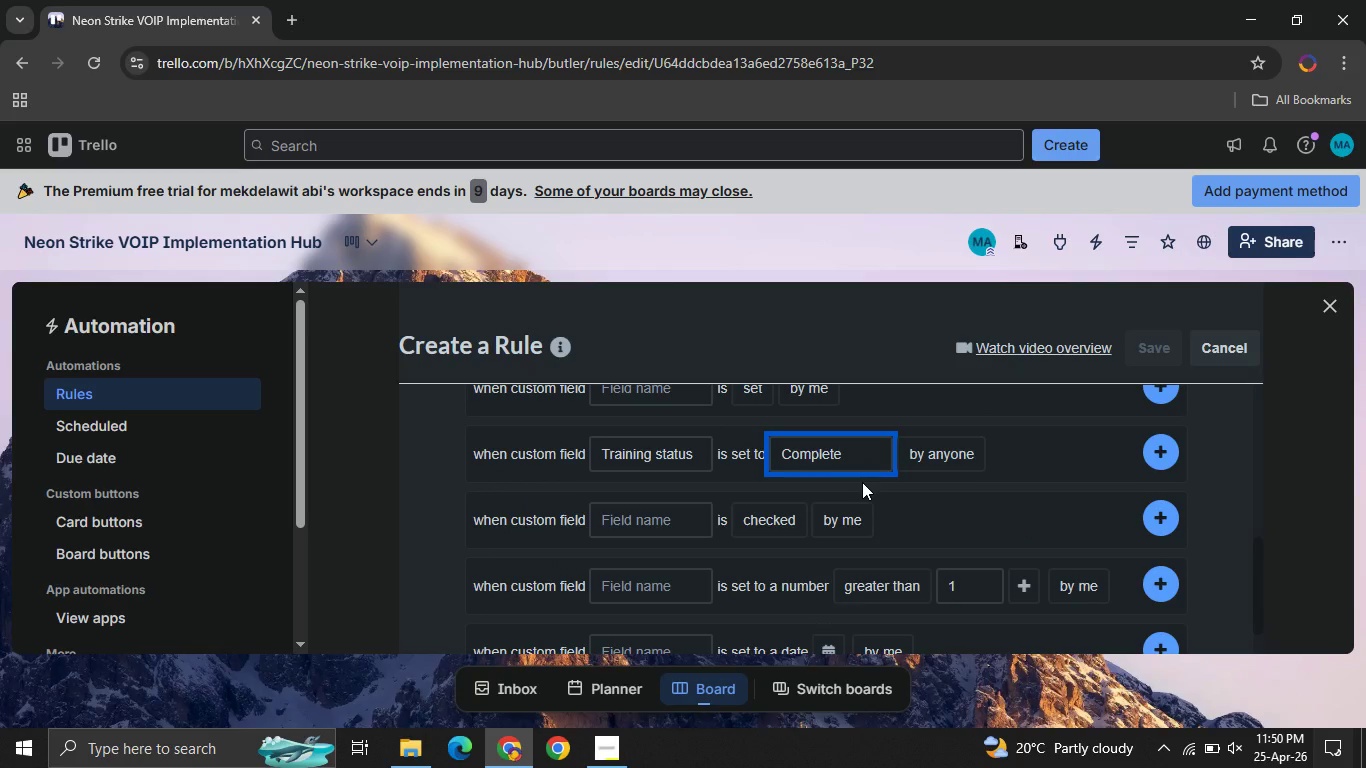 
mouse_move([754, 526])
 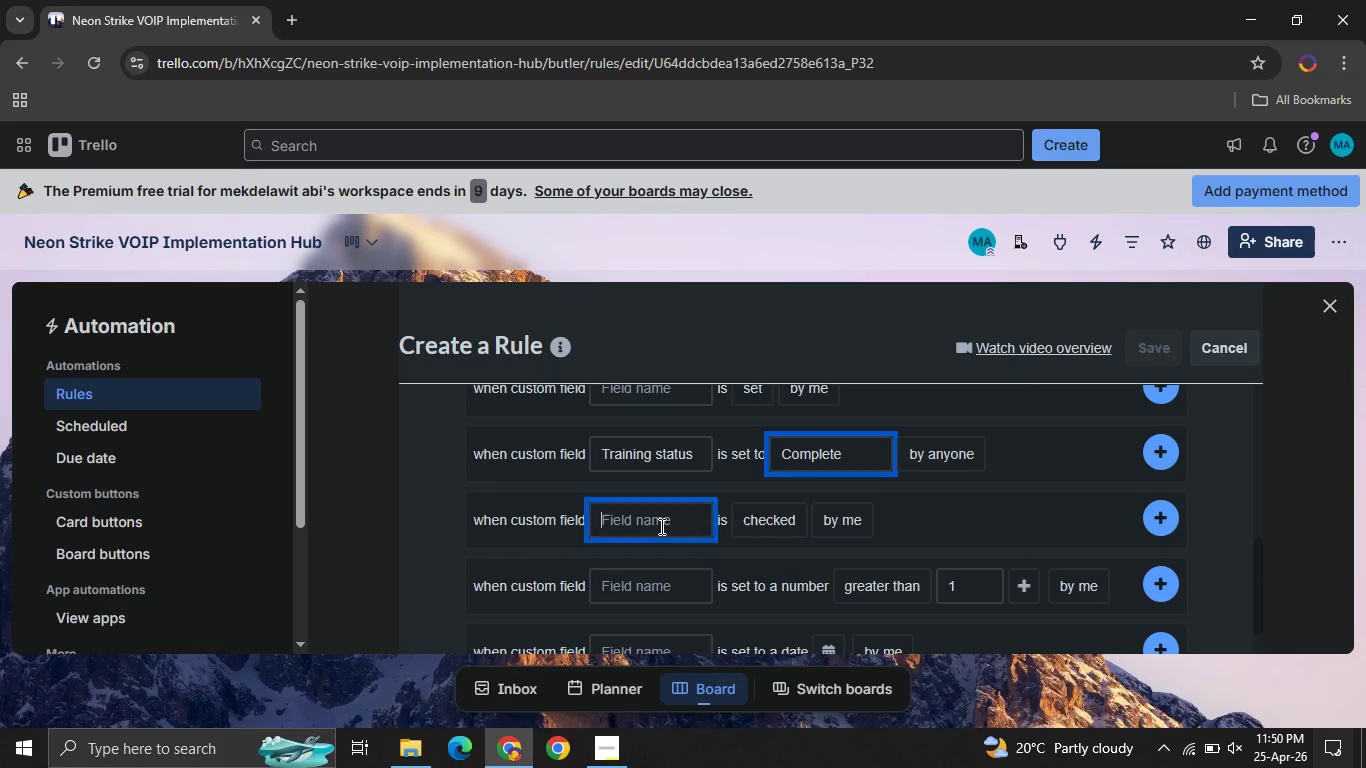 
left_click([660, 526])
 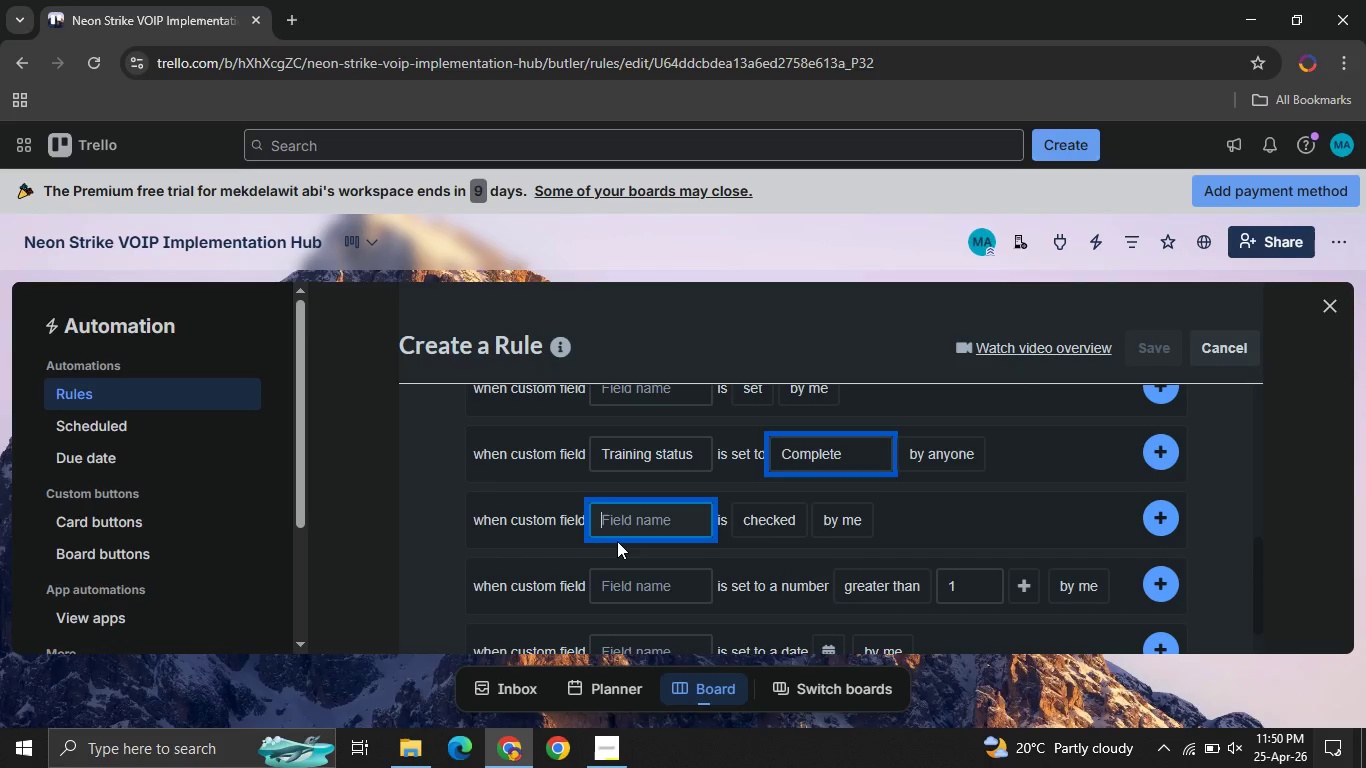 
left_click([604, 526])
 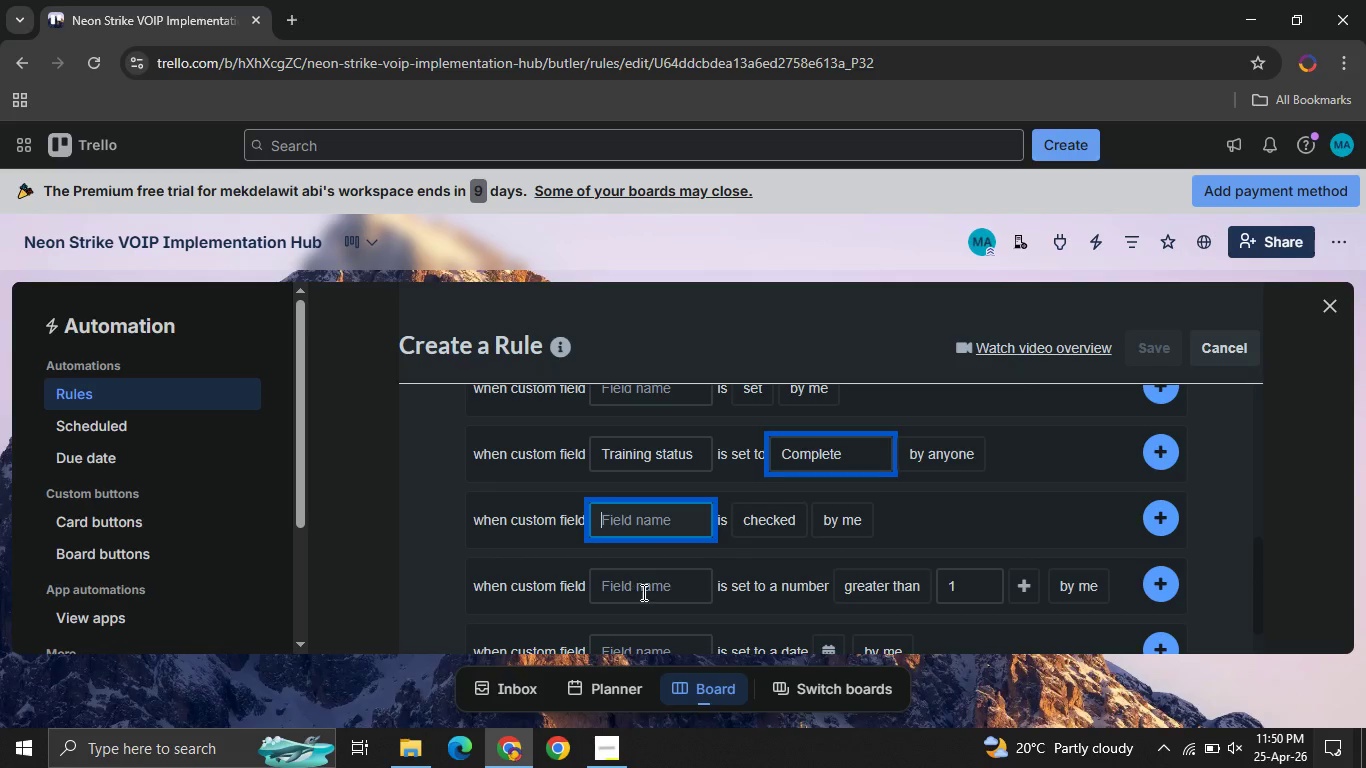 
left_click([645, 598])
 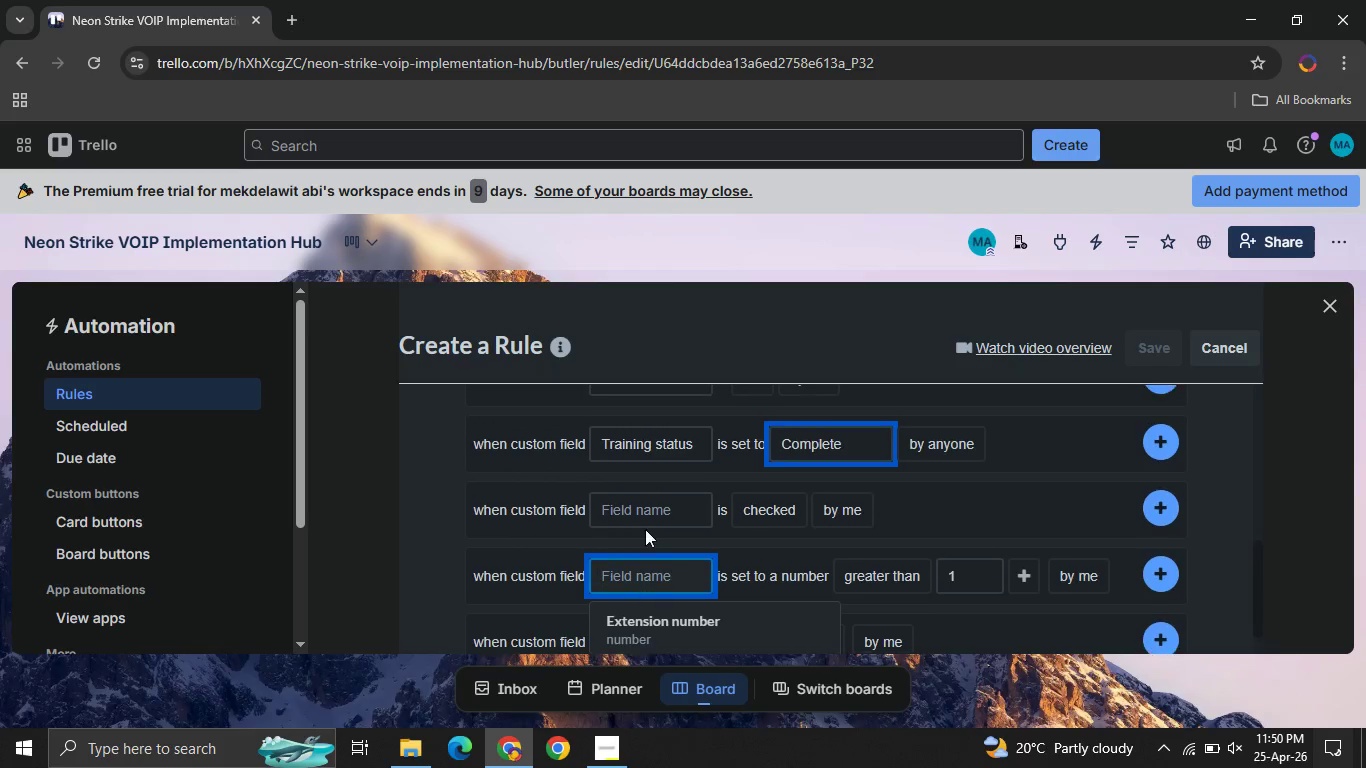 
left_click([625, 512])
 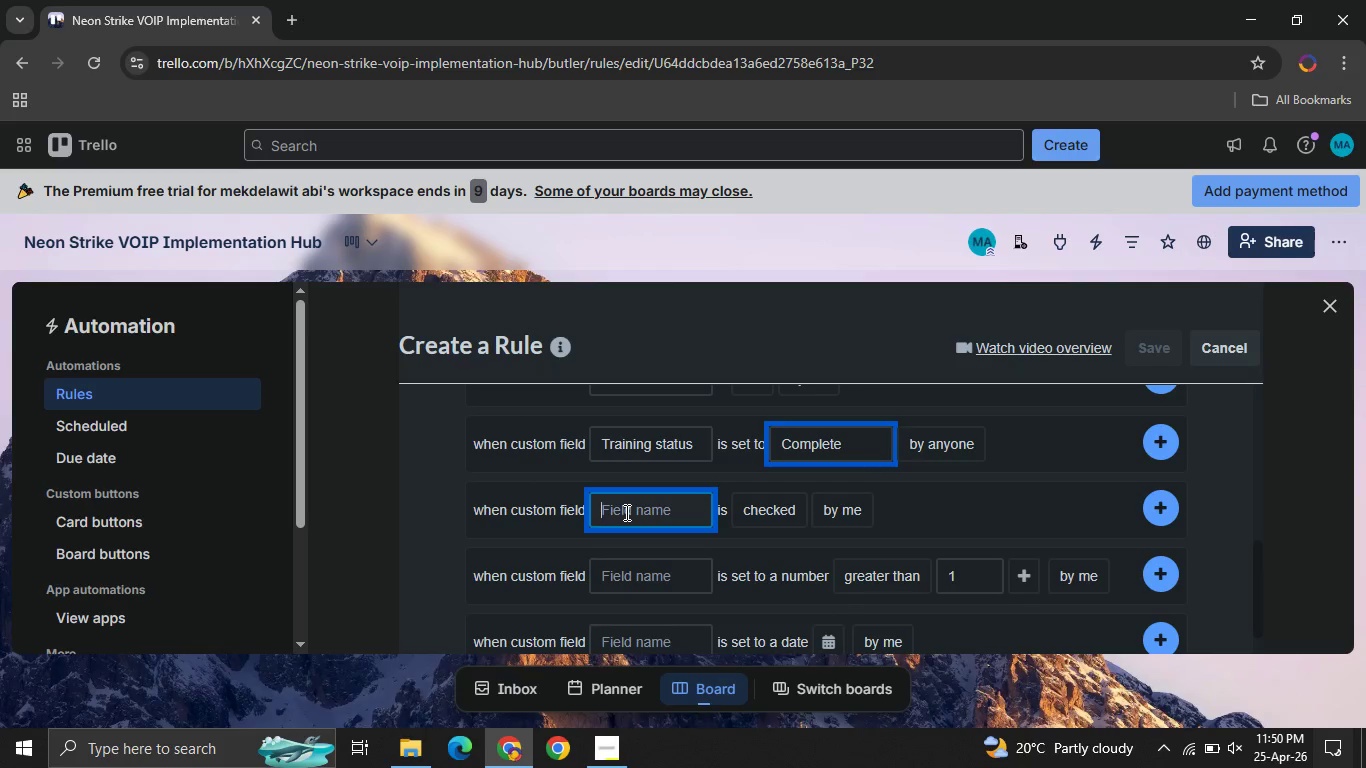 
left_click([625, 512])
 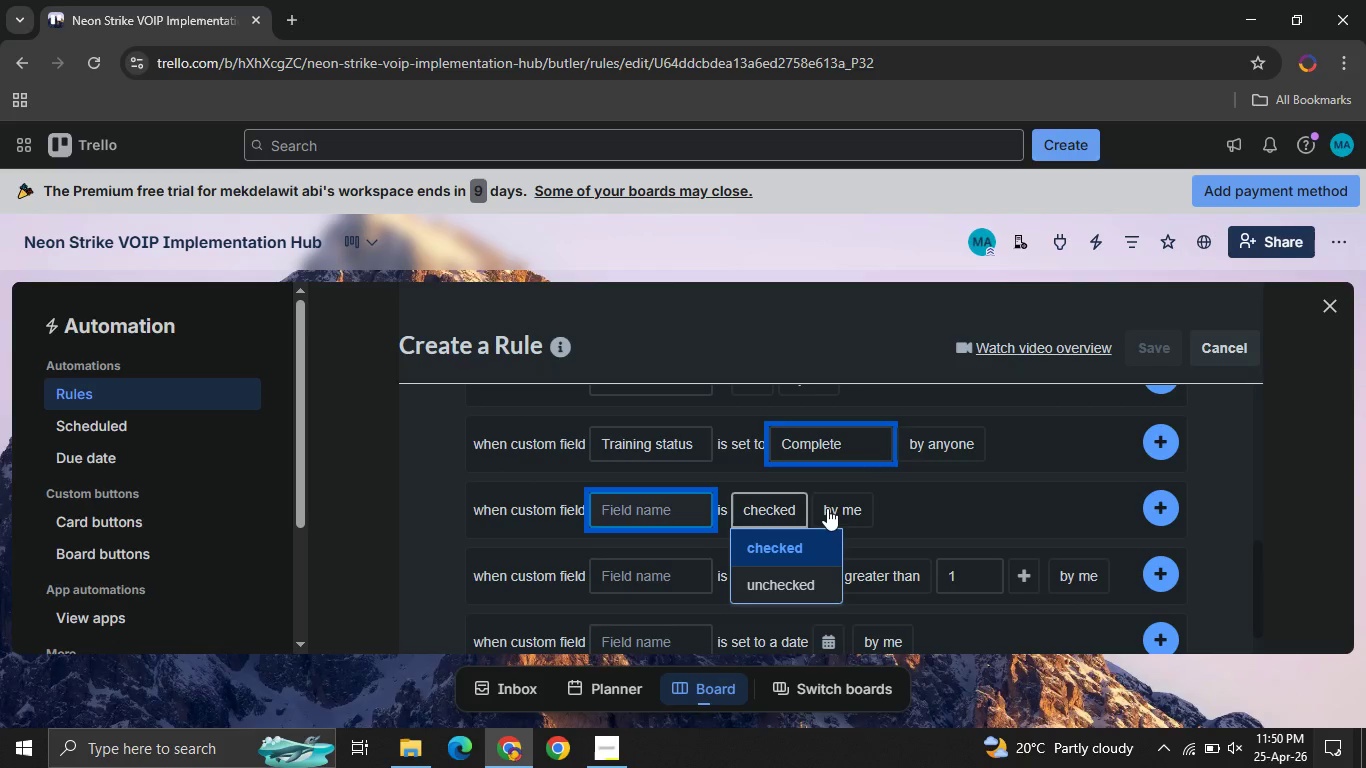 
left_click([926, 517])
 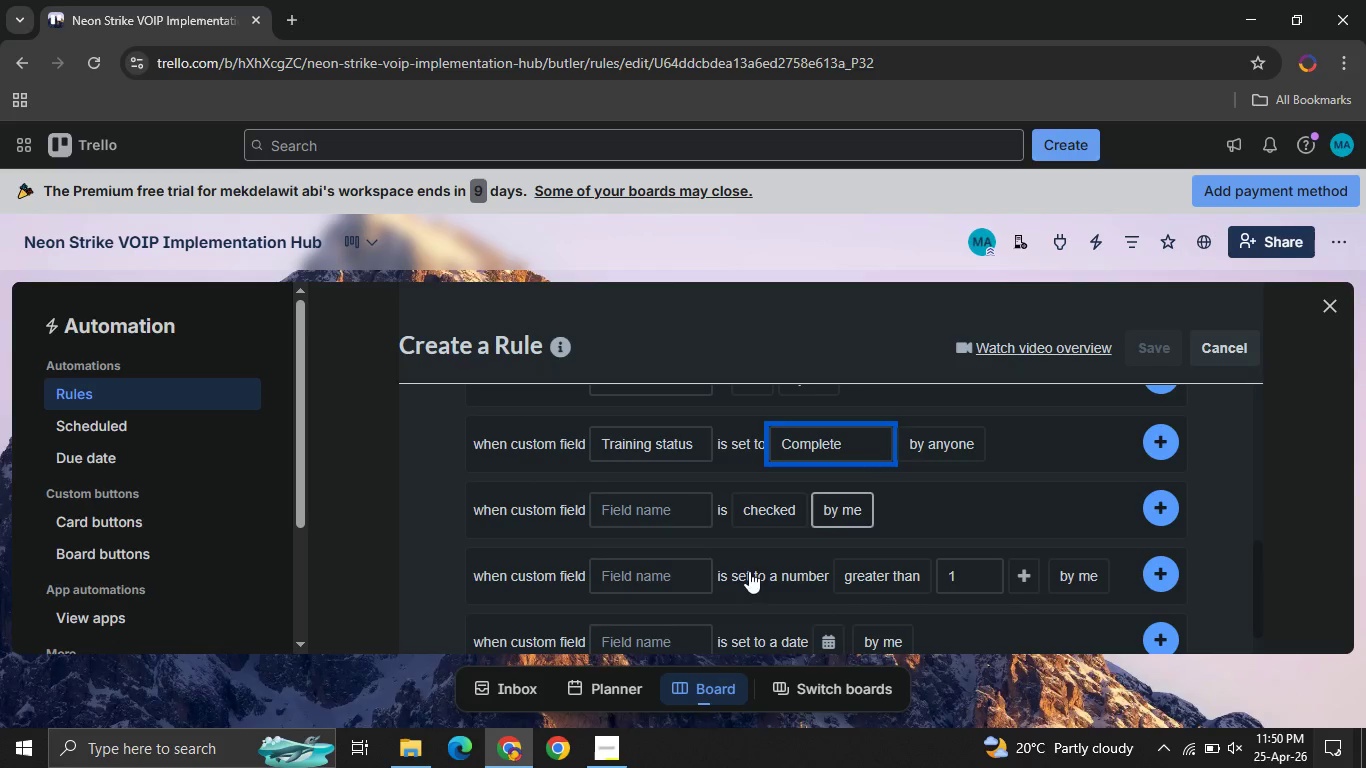 
mouse_move([798, 566])
 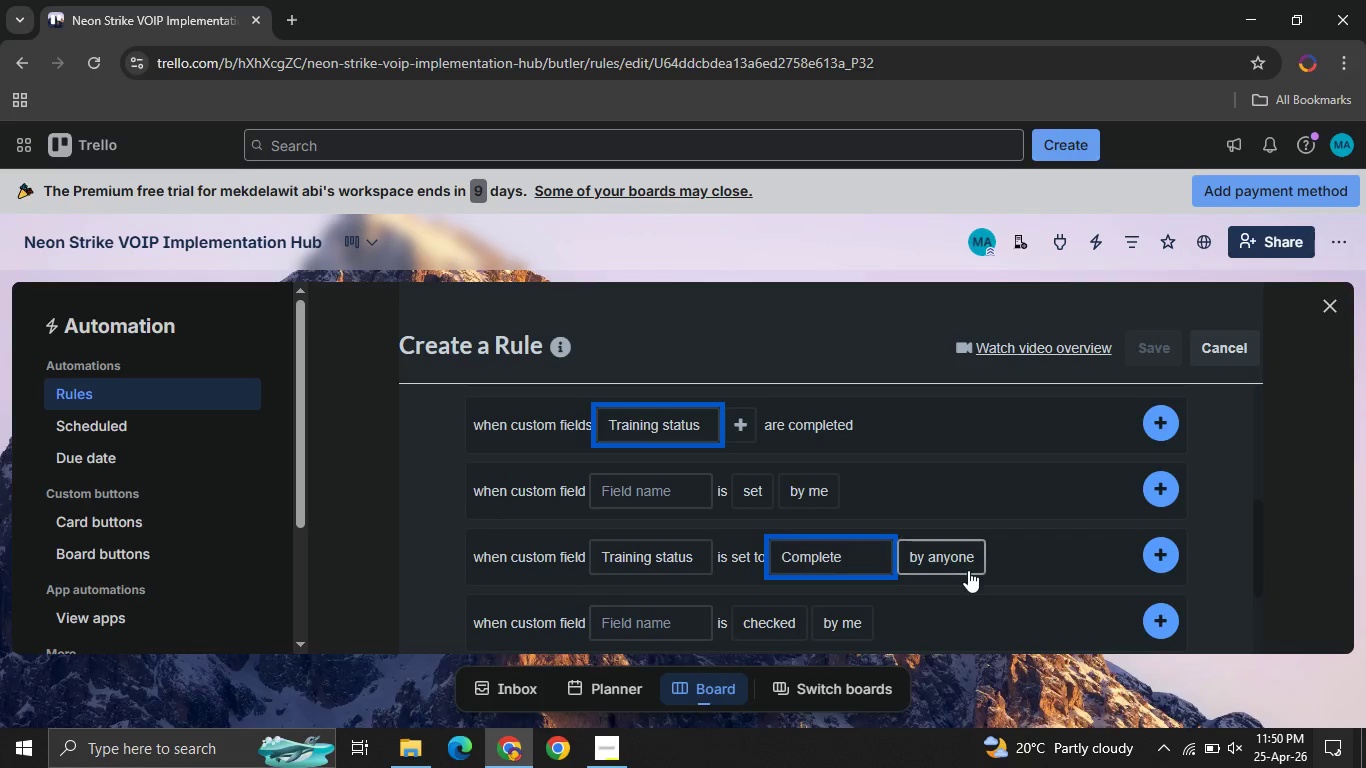 
mouse_move([931, 563])
 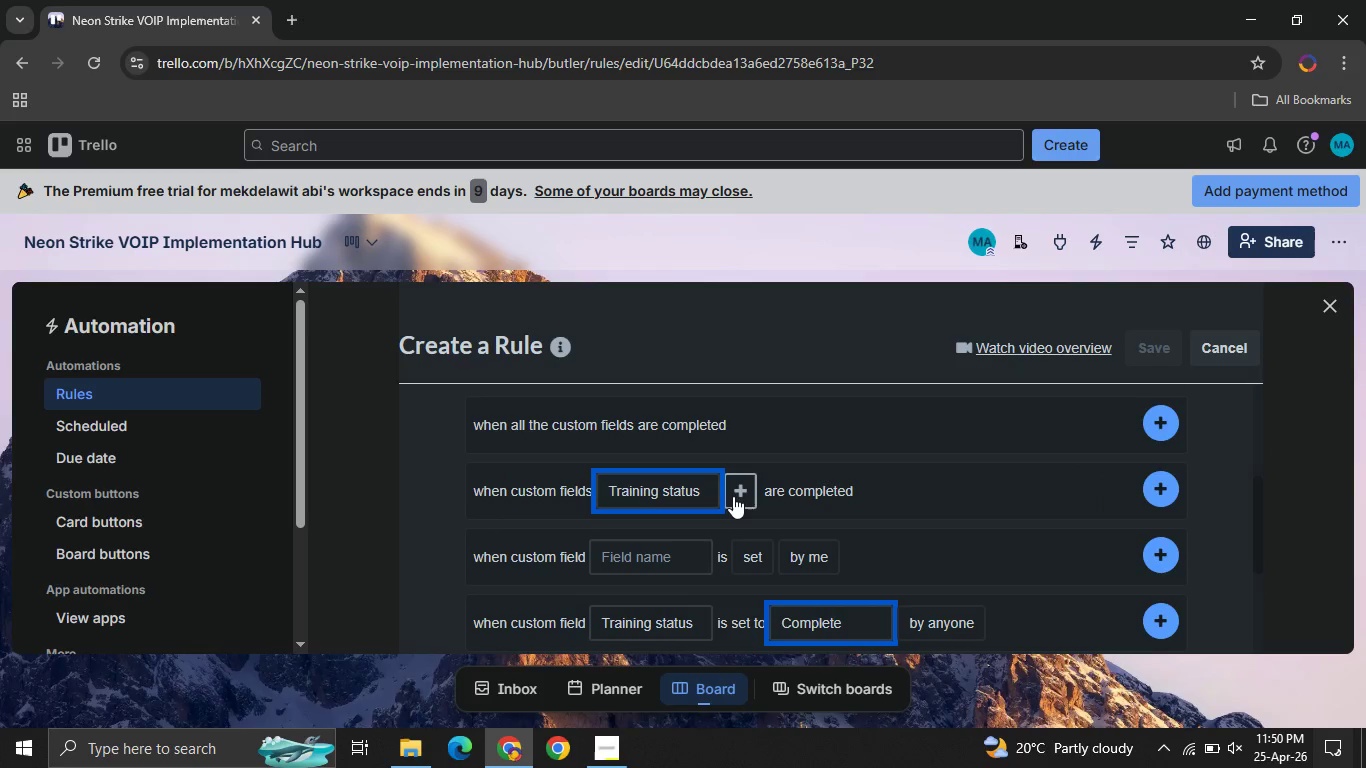 
left_click([733, 496])
 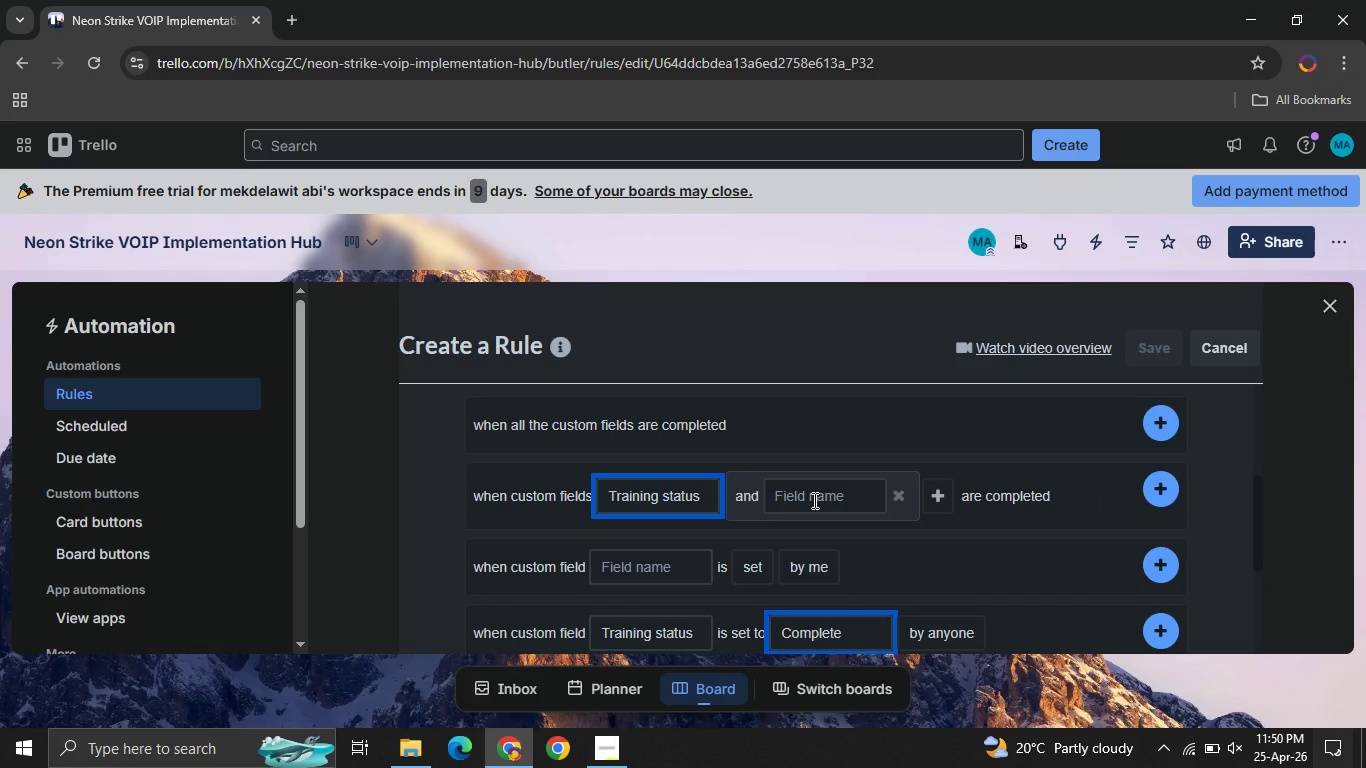 
left_click([813, 500])
 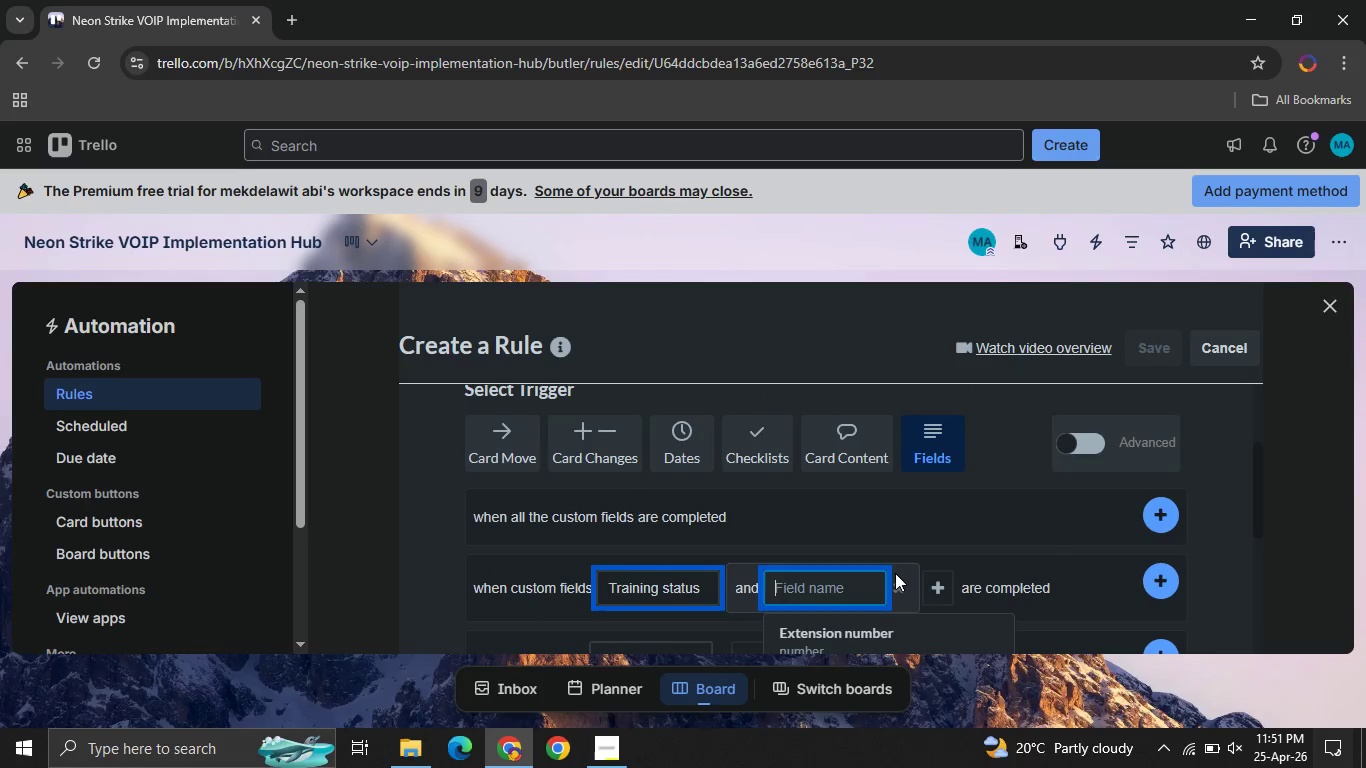 
left_click([896, 587])
 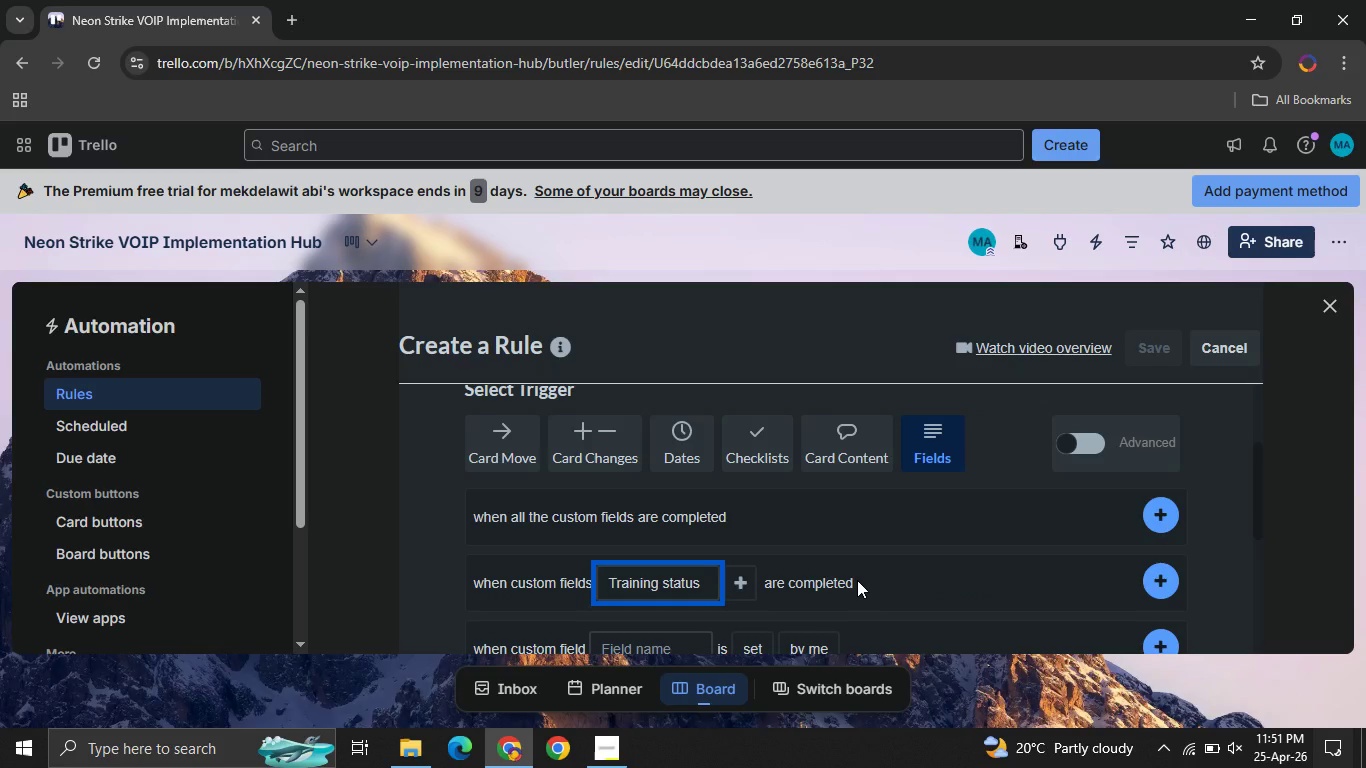 
left_click([857, 580])
 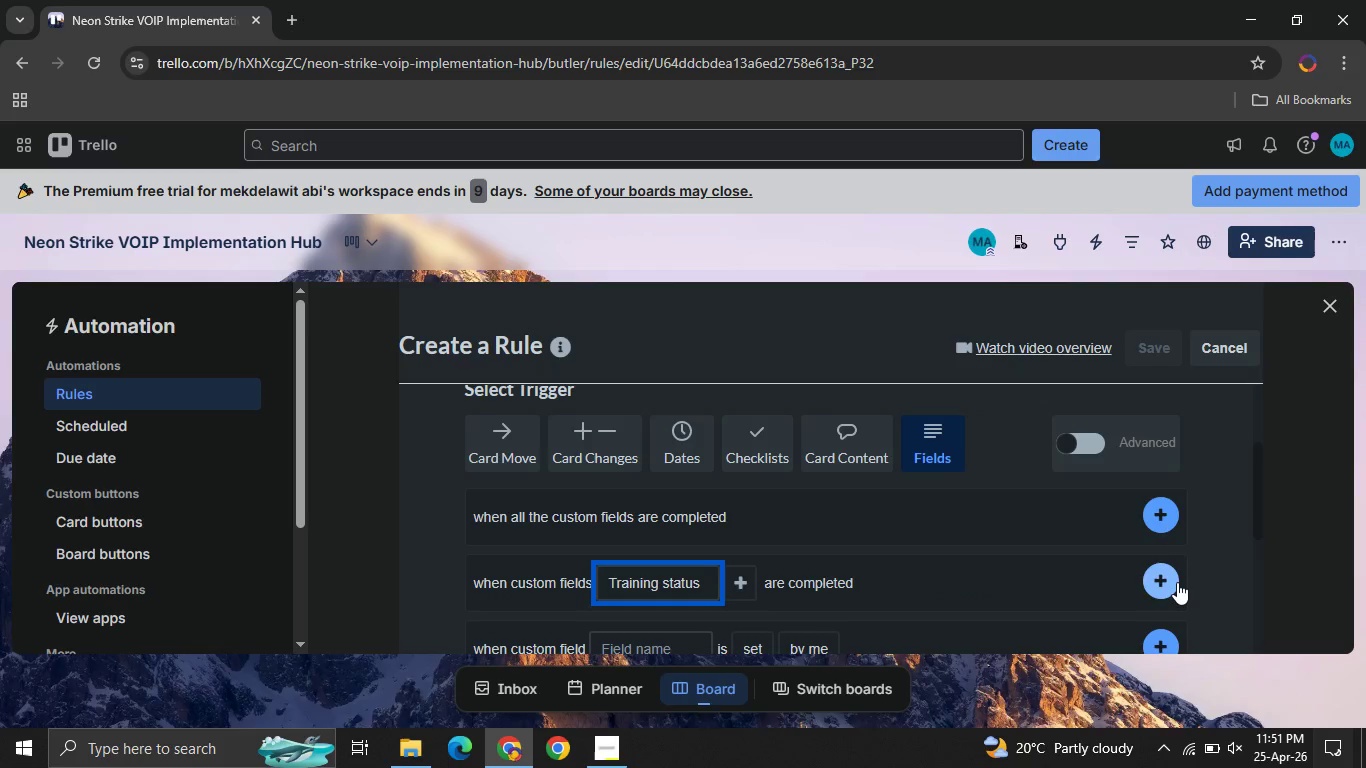 
left_click([1177, 582])
 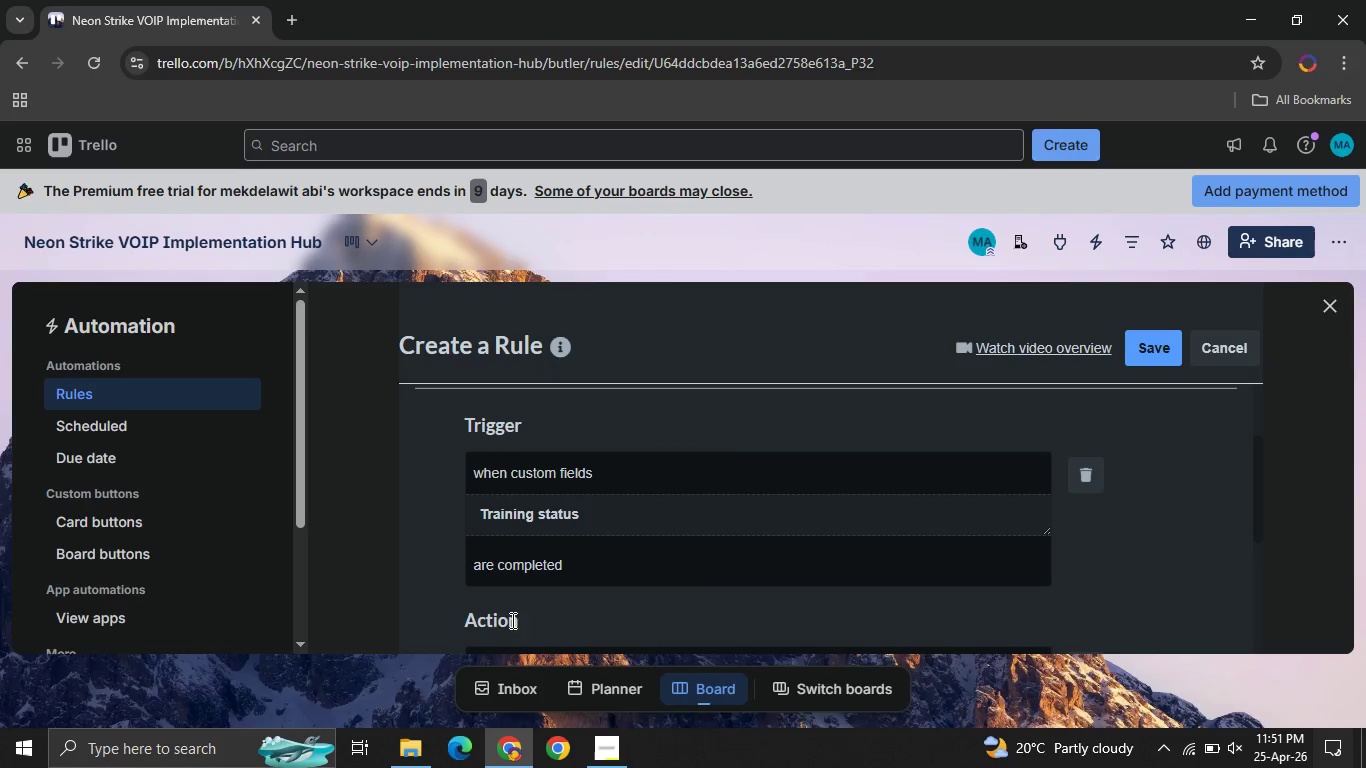 
wait(11.02)
 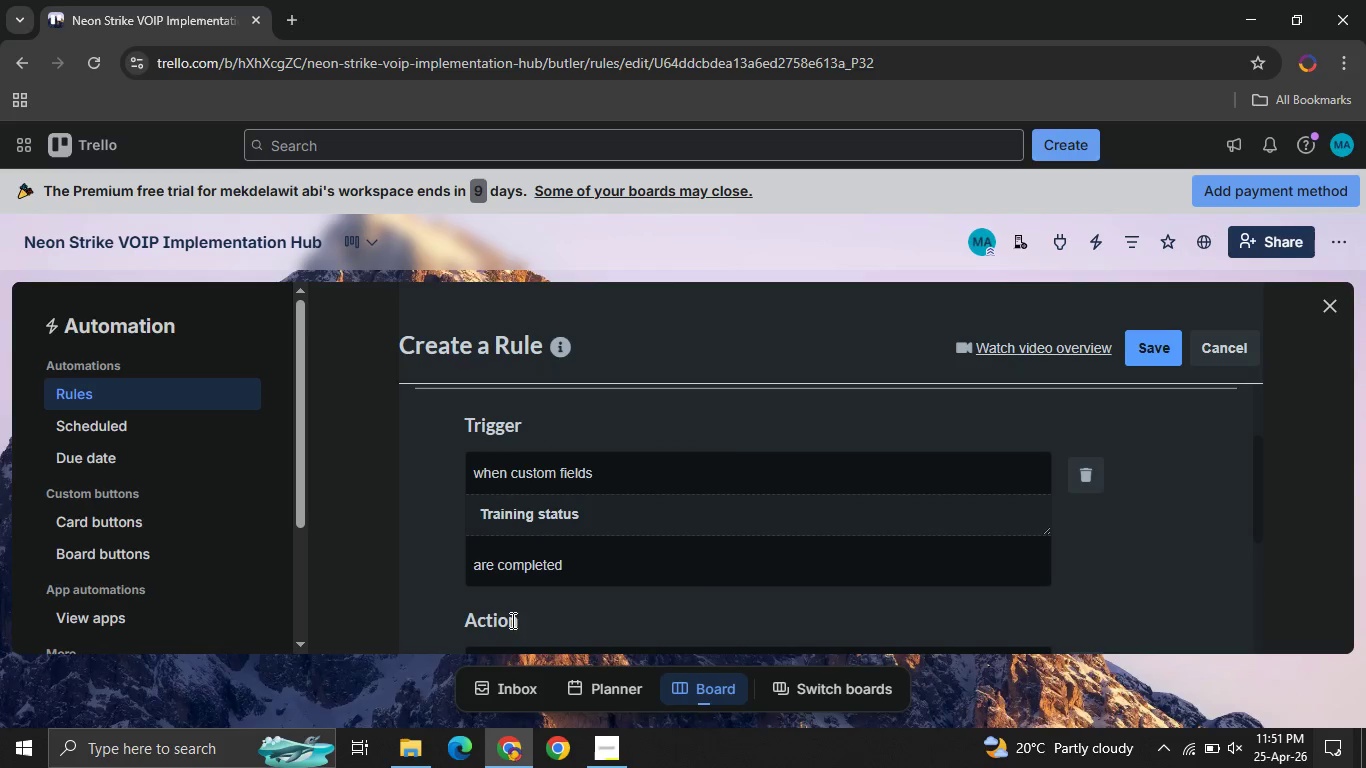 
left_click([1157, 355])
 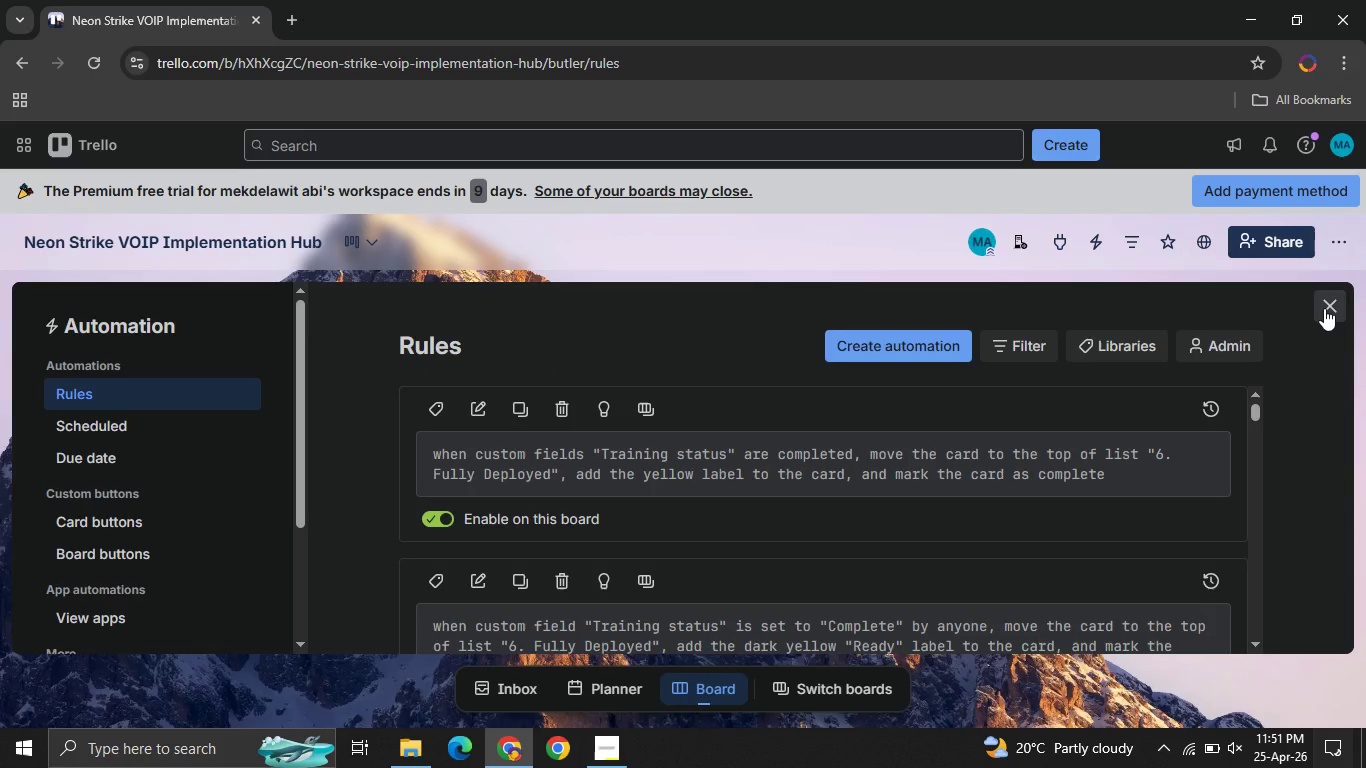 
wait(5.06)
 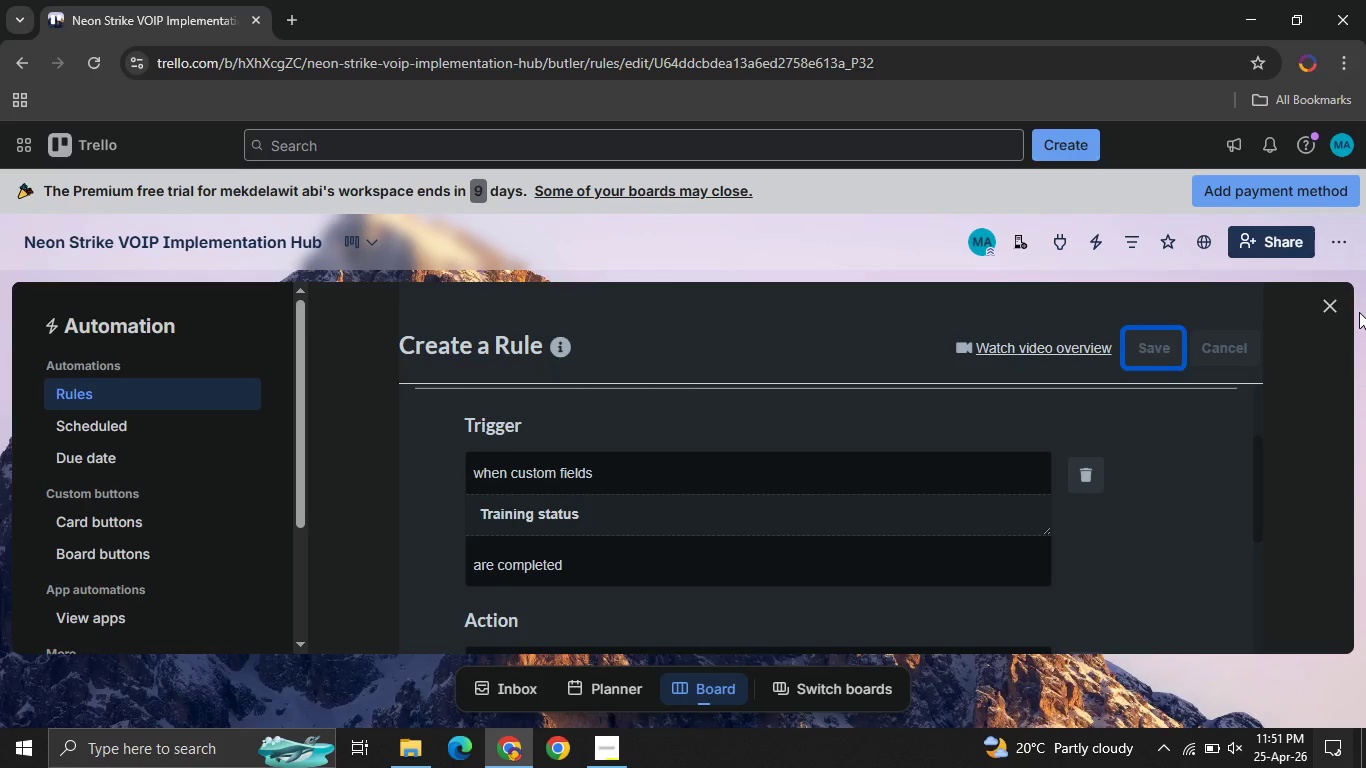 
left_click([1324, 308])
 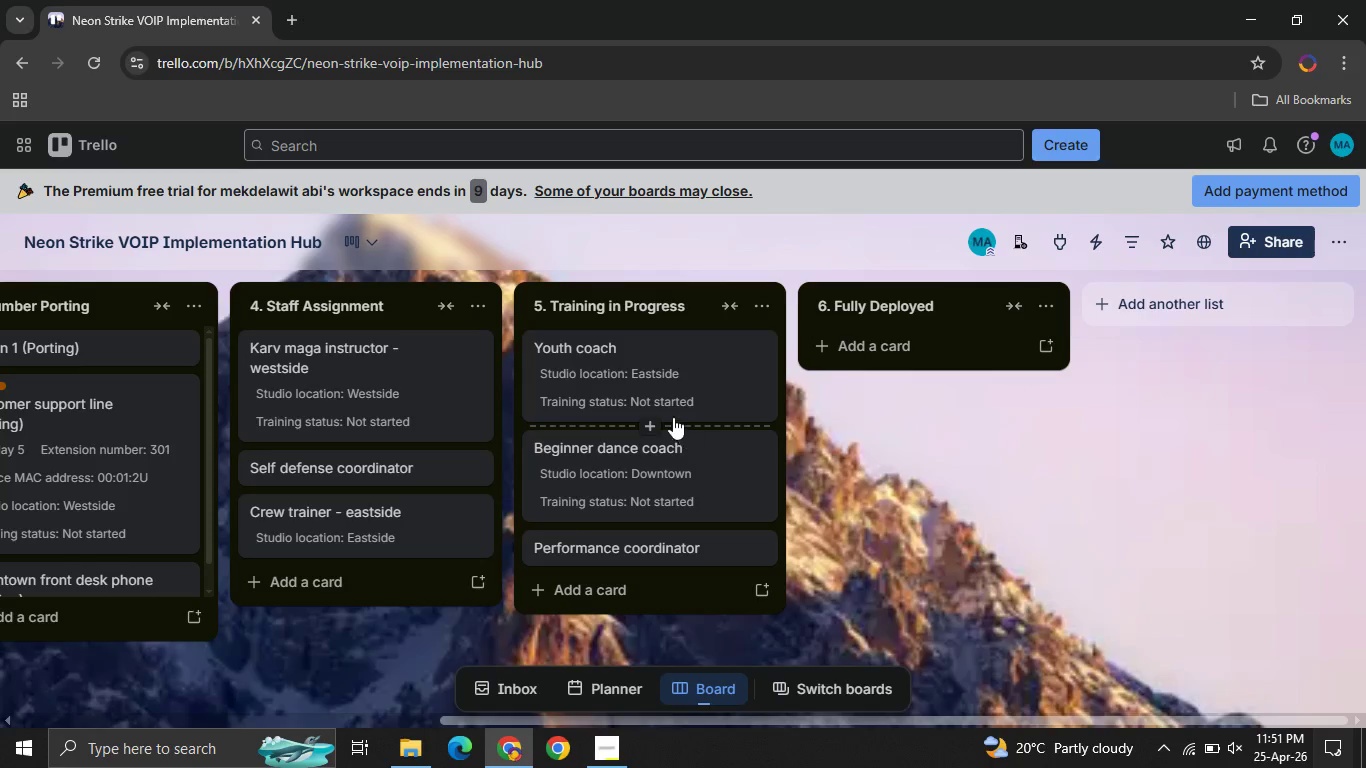 
left_click([631, 378])
 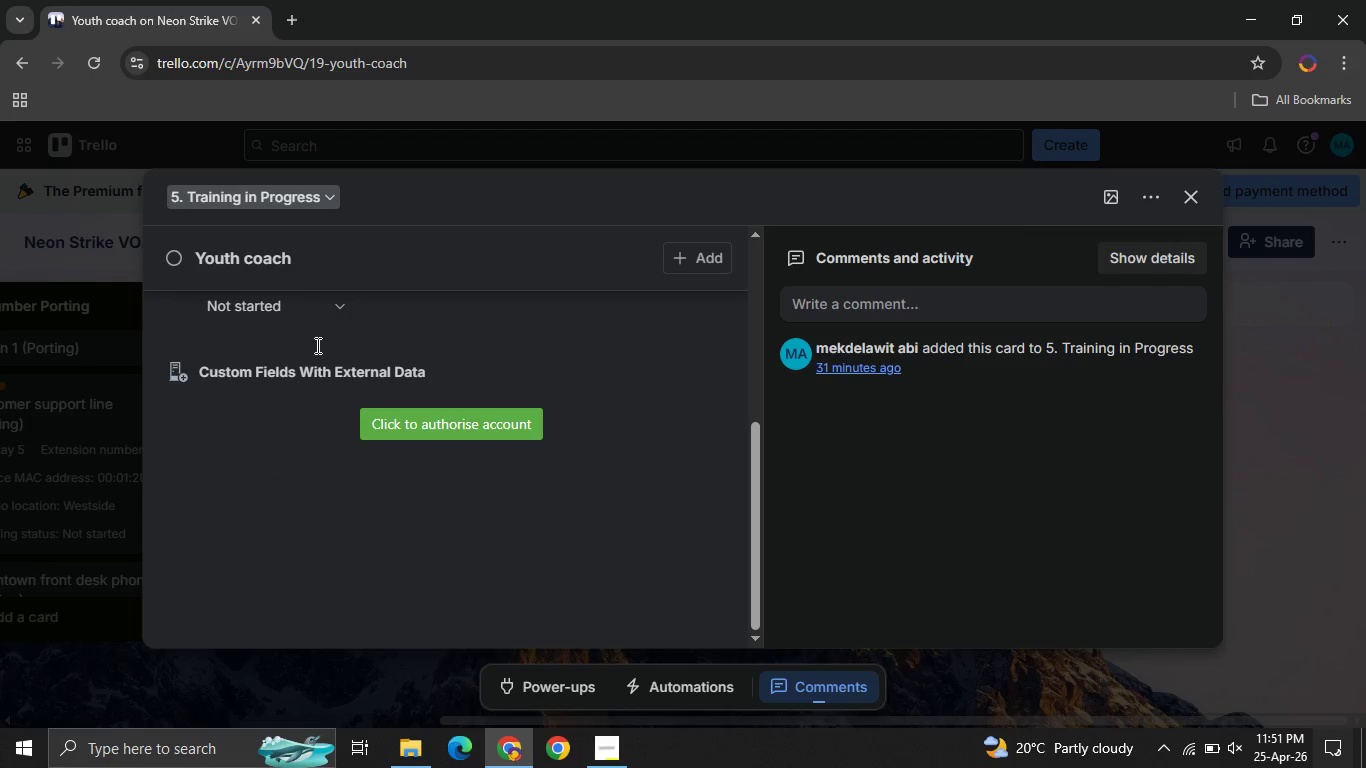 
left_click([298, 296])
 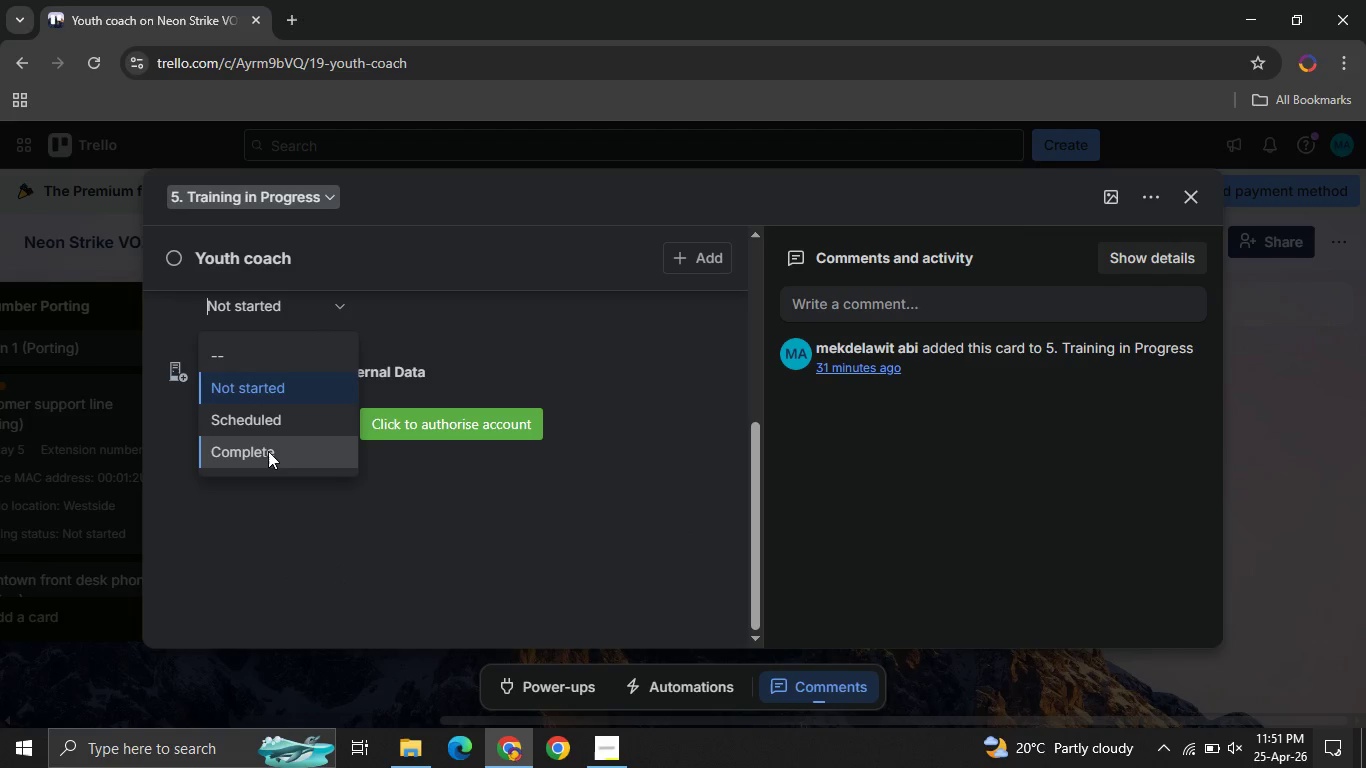 
left_click([268, 451])
 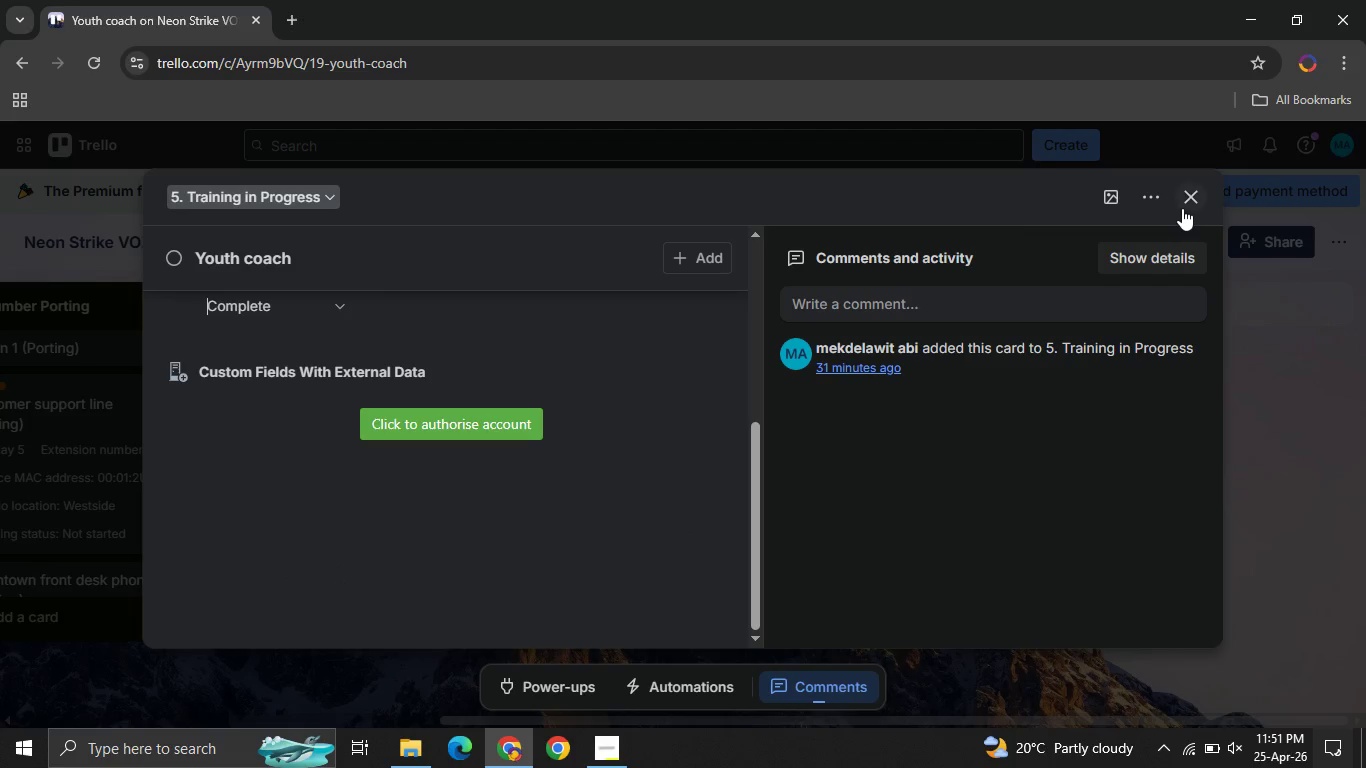 
left_click([1182, 208])
 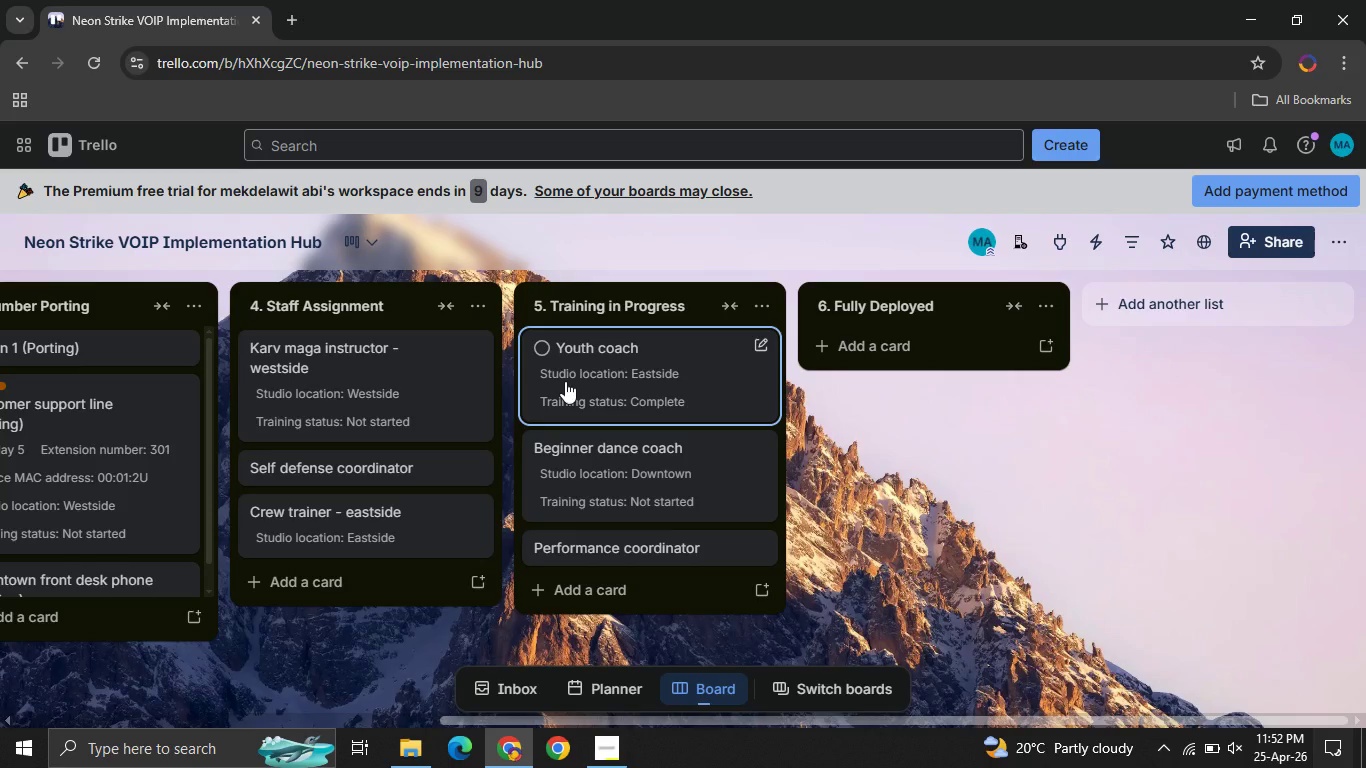 
wait(41.44)
 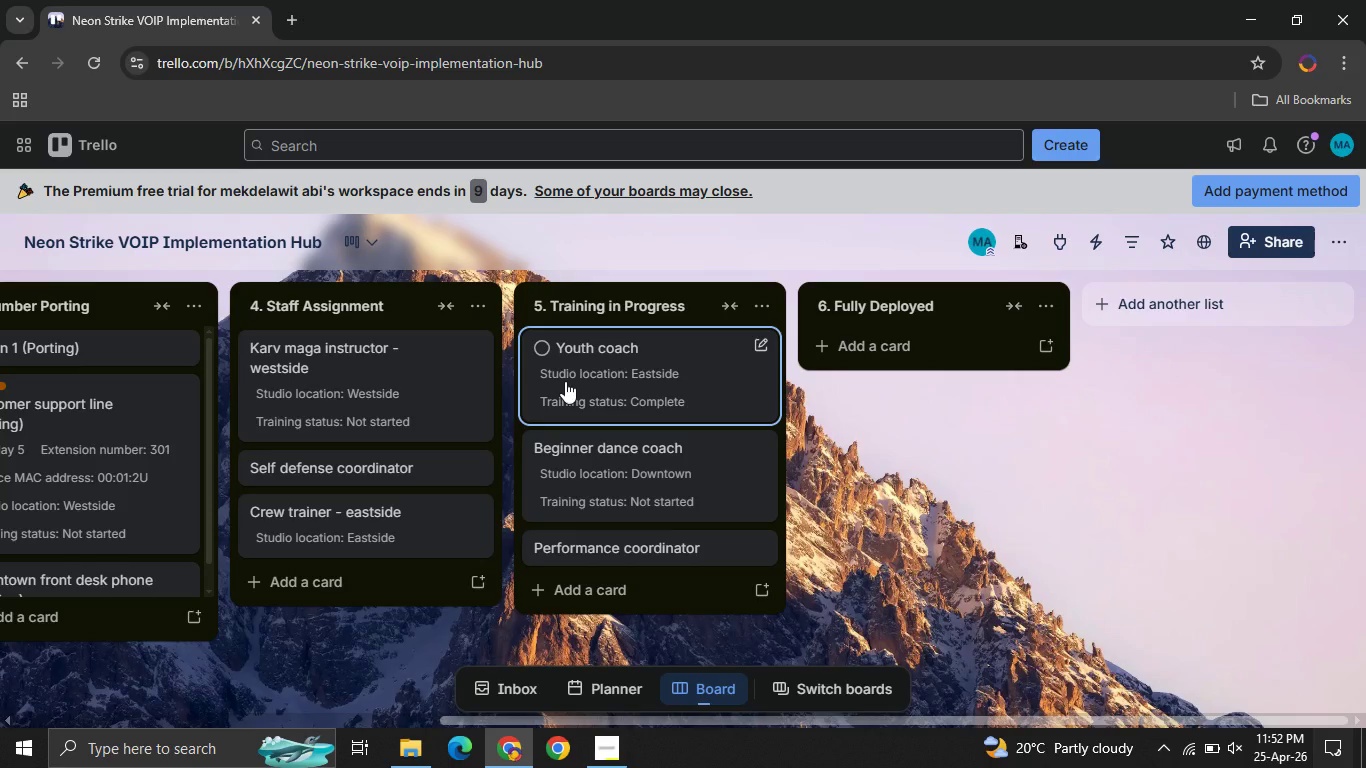 
left_click([1353, 243])
 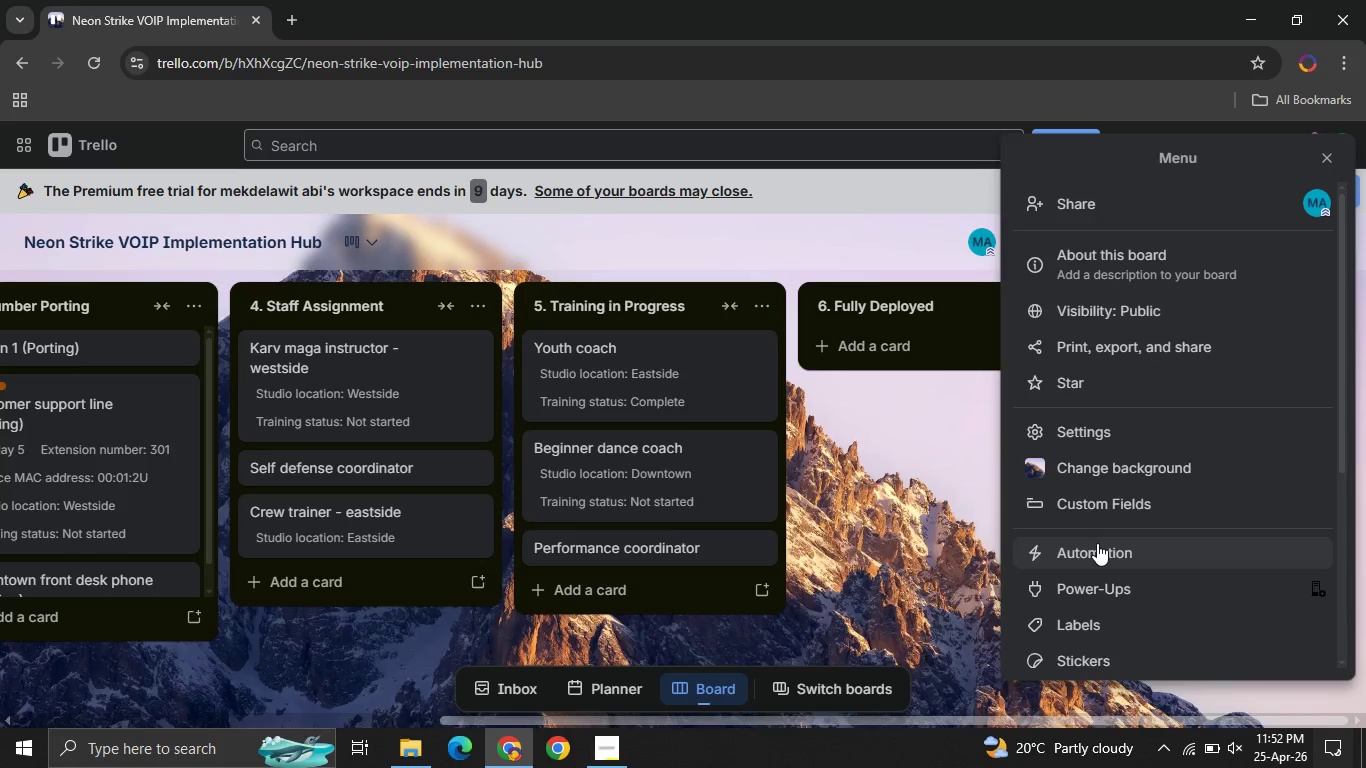 
left_click([1097, 543])
 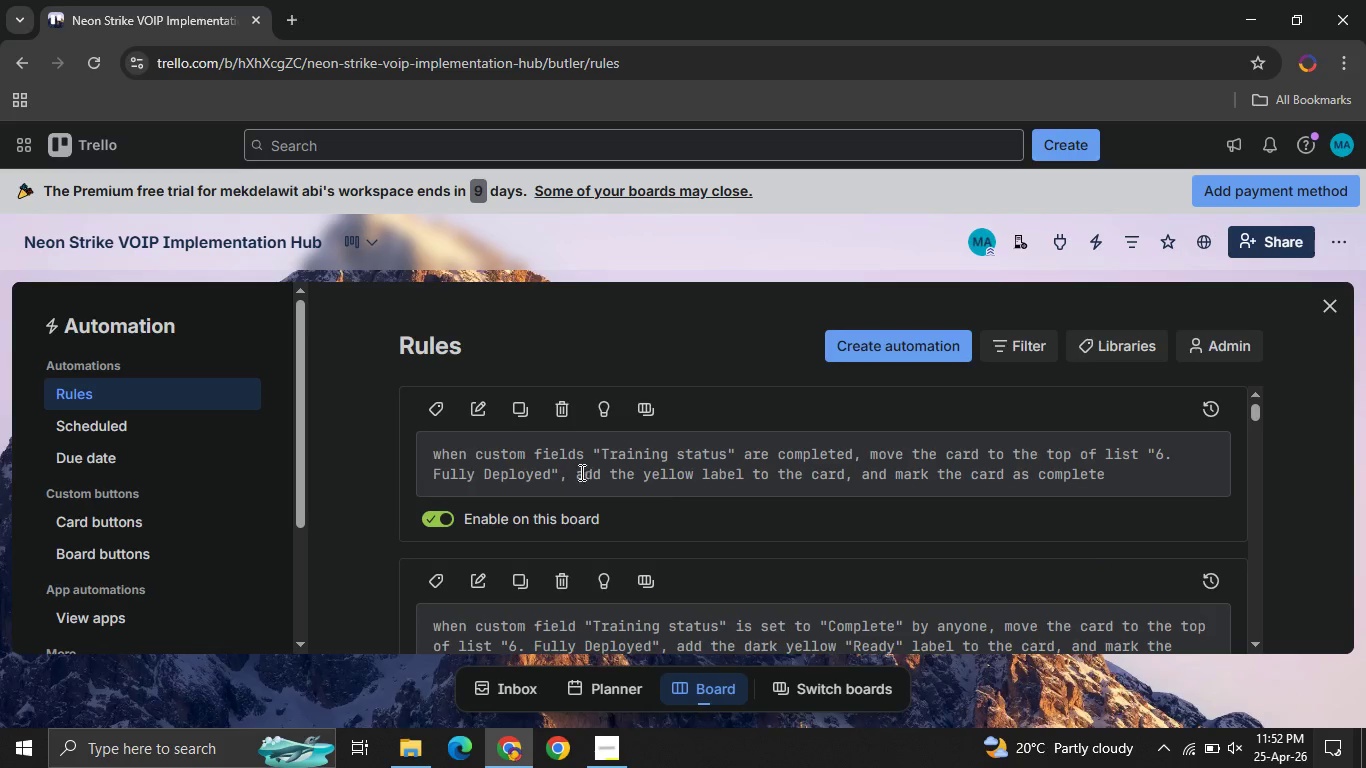 
left_click([552, 408])
 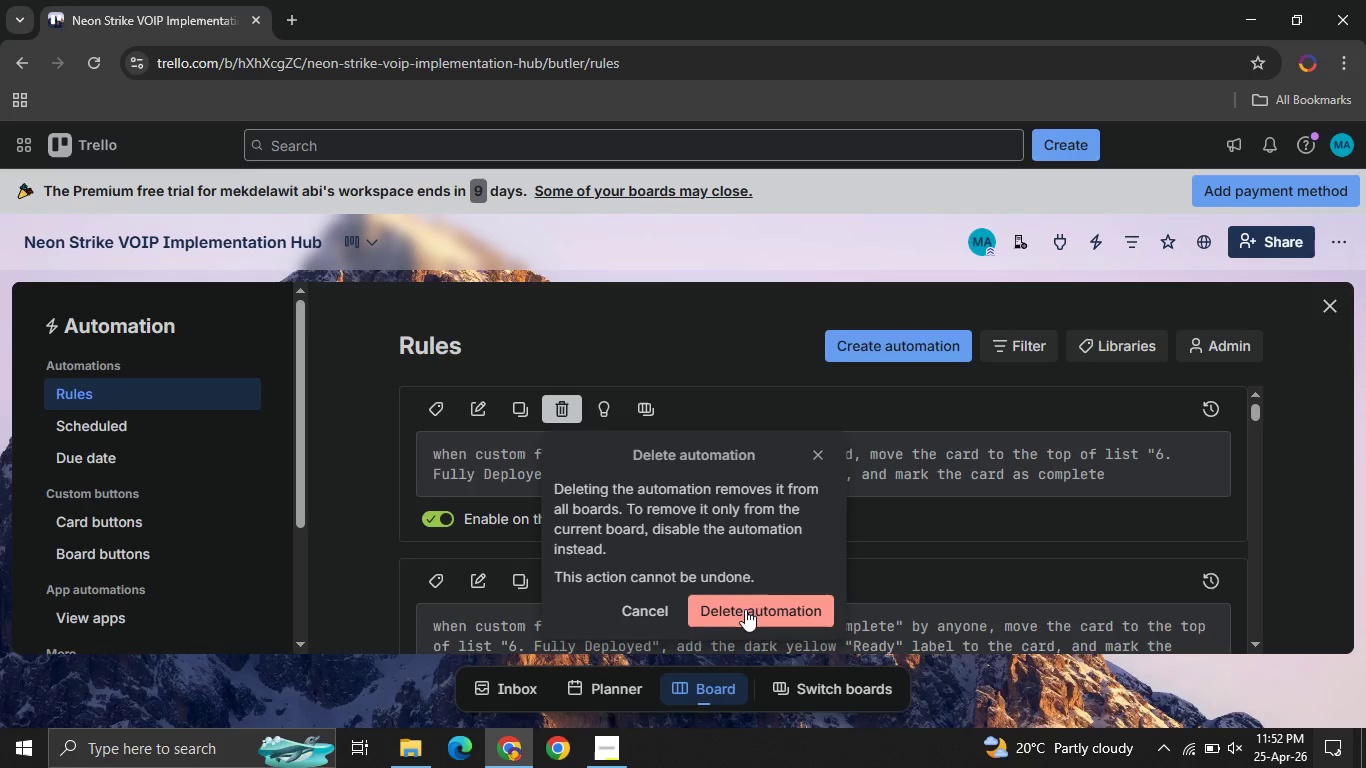 
left_click([745, 609])
 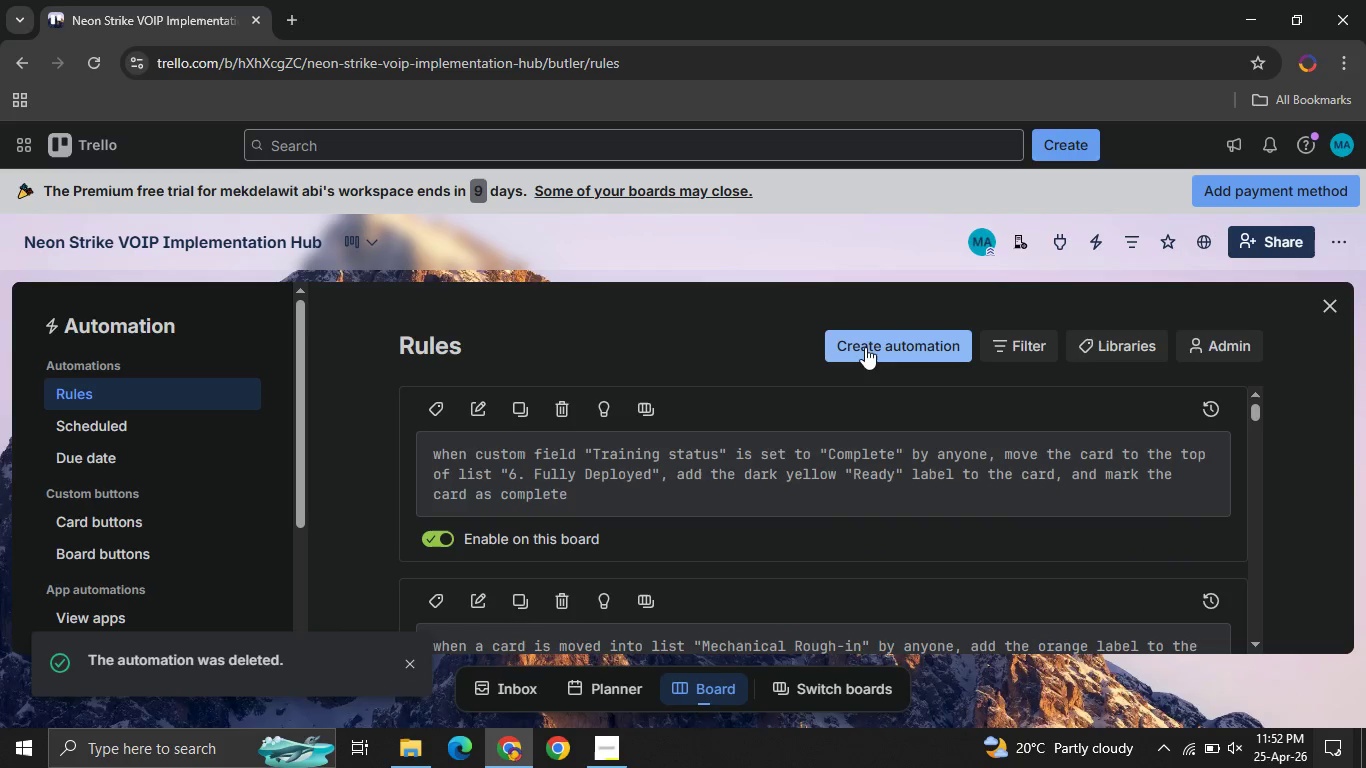 
left_click([865, 347])
 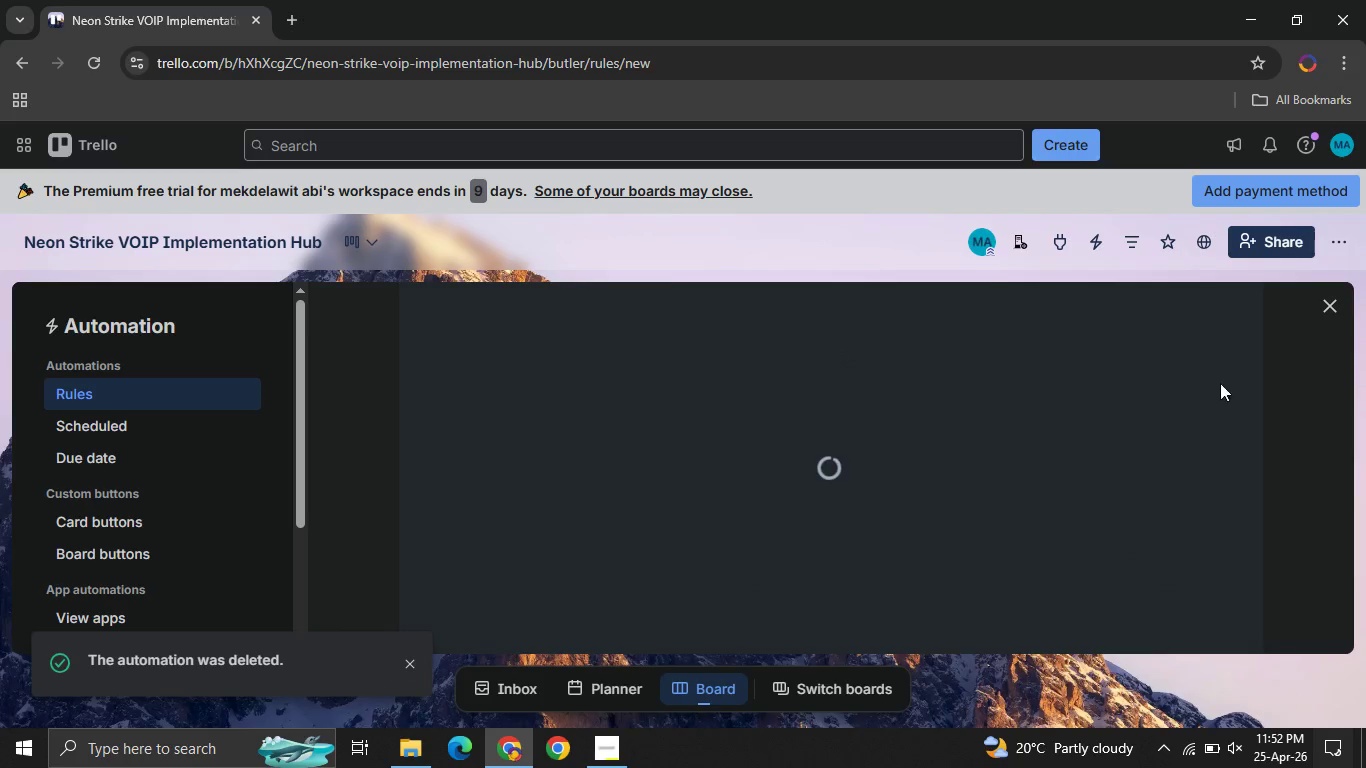 
left_click([1326, 313])
 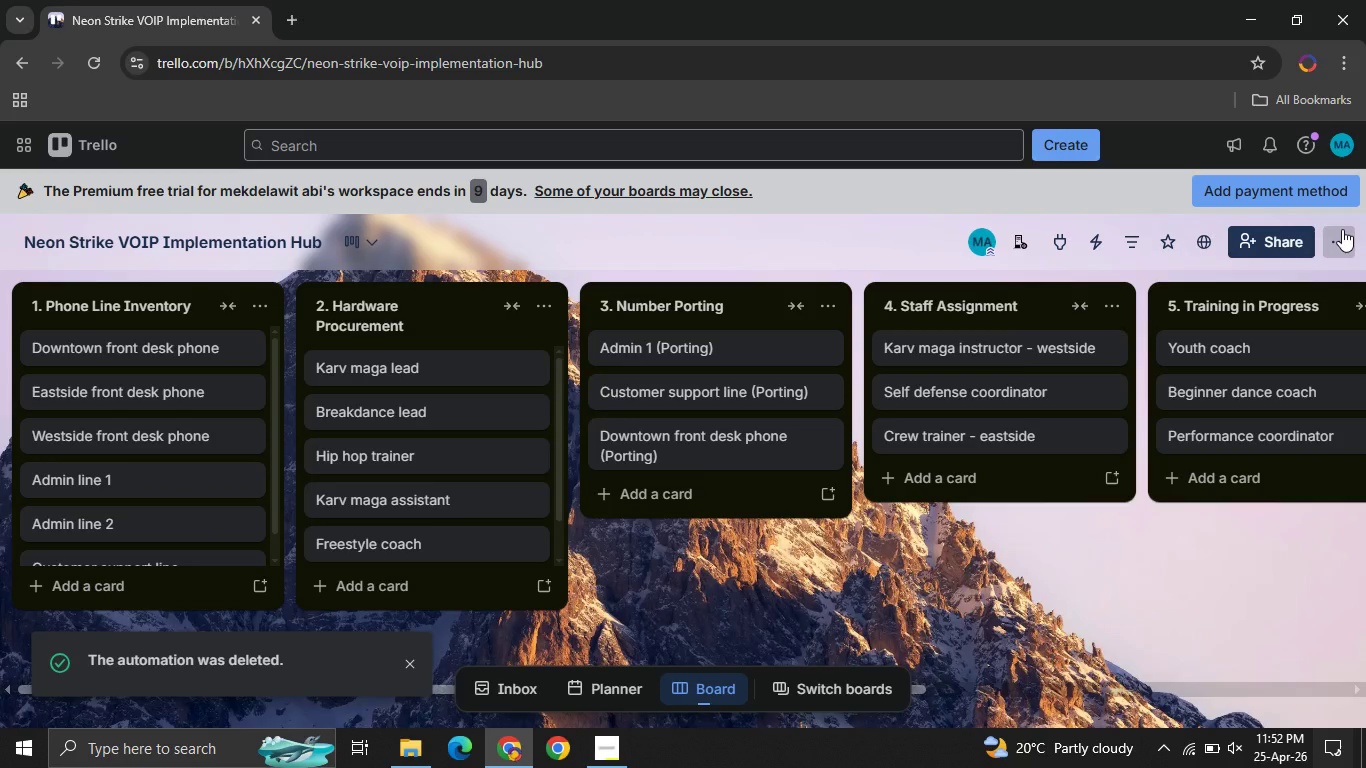 
left_click([1342, 229])
 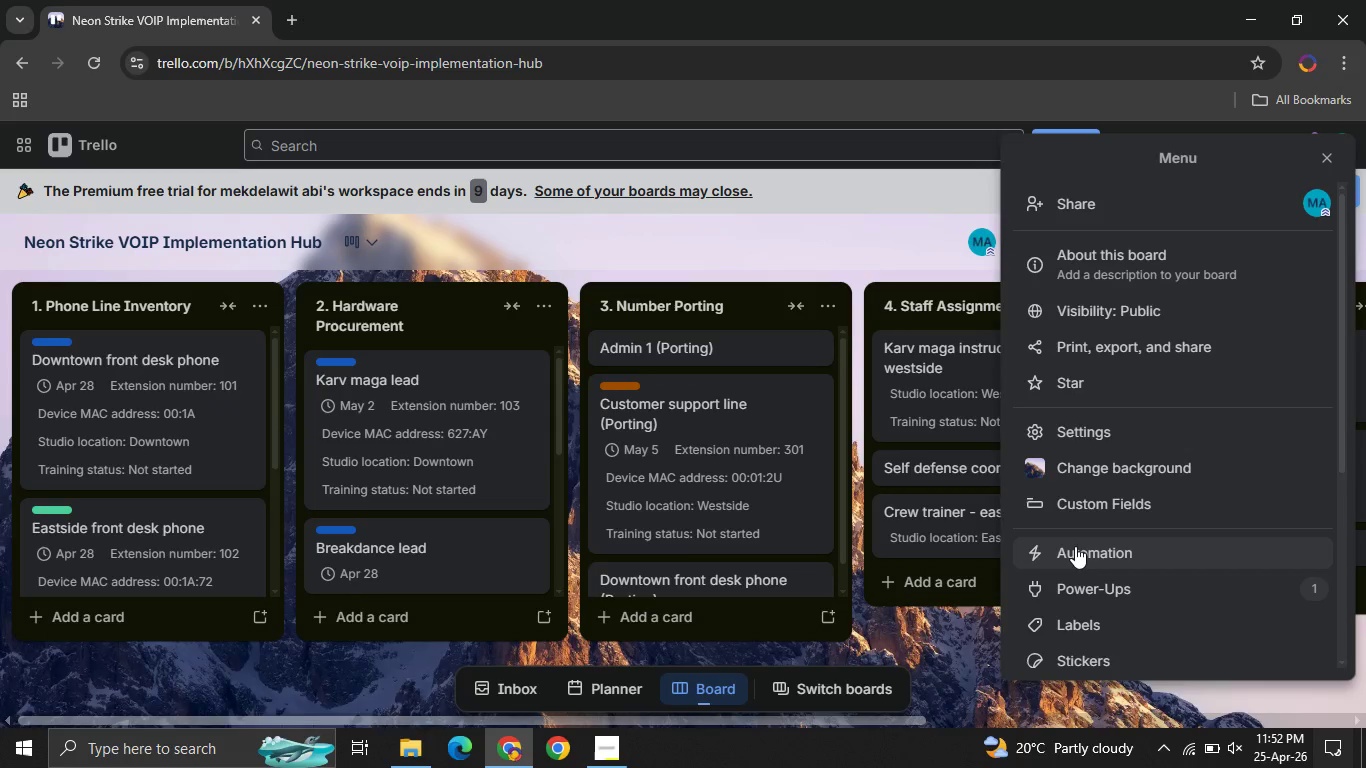 
left_click([1075, 546])
 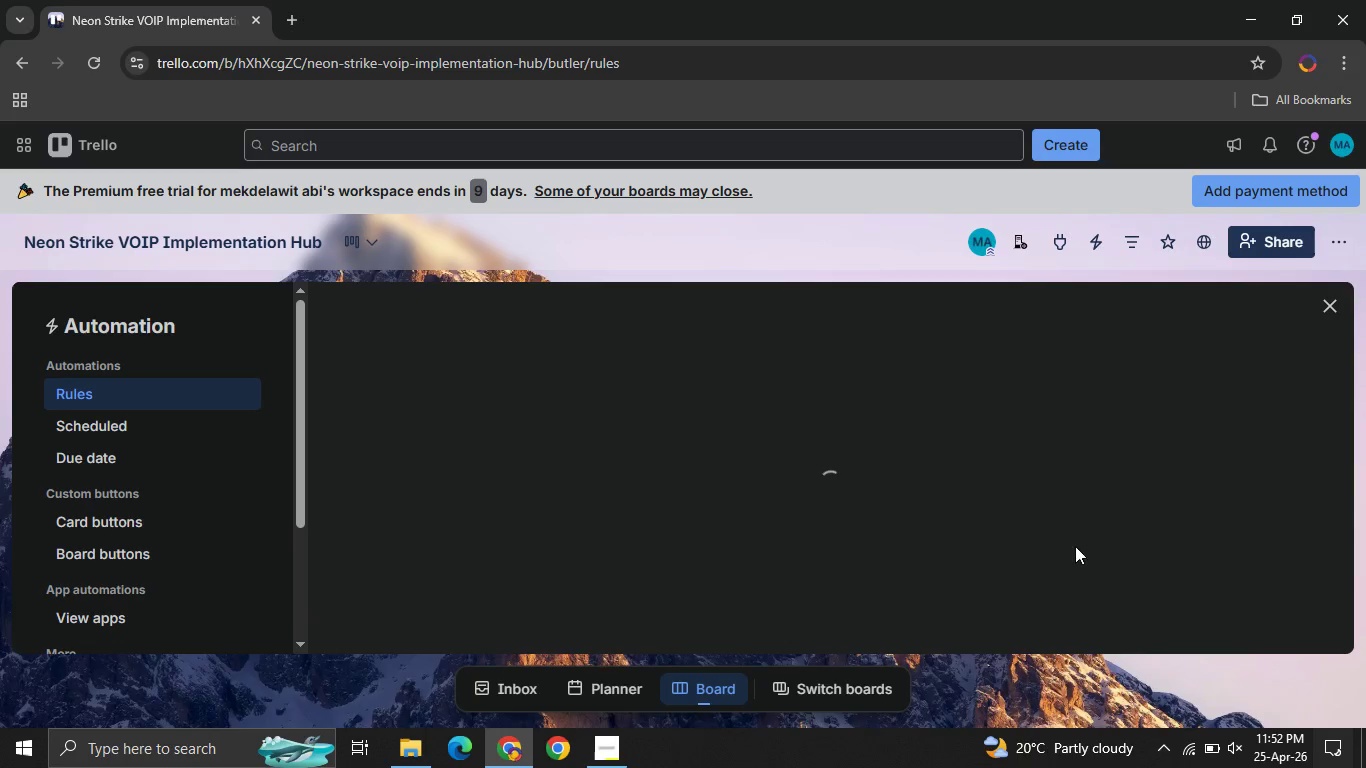 
mouse_move([637, 539])
 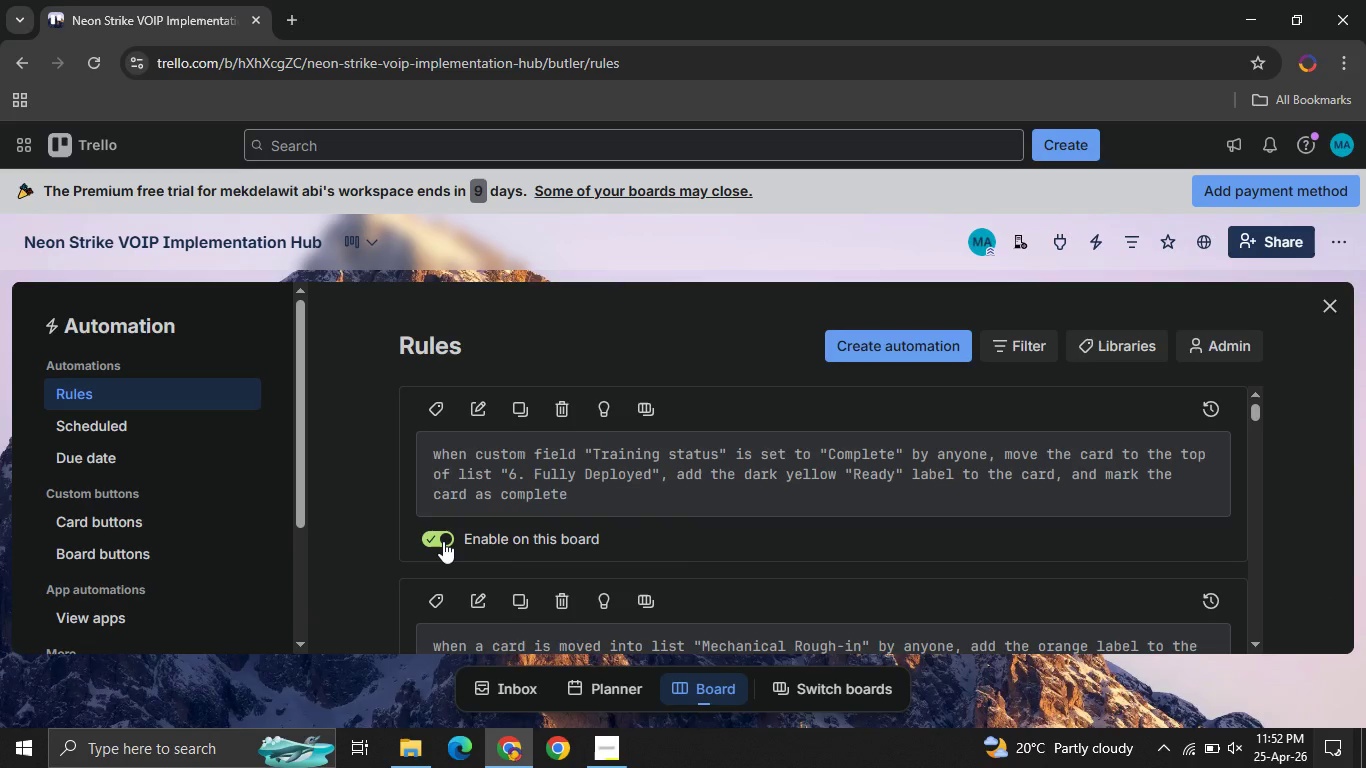 
left_click([443, 541])
 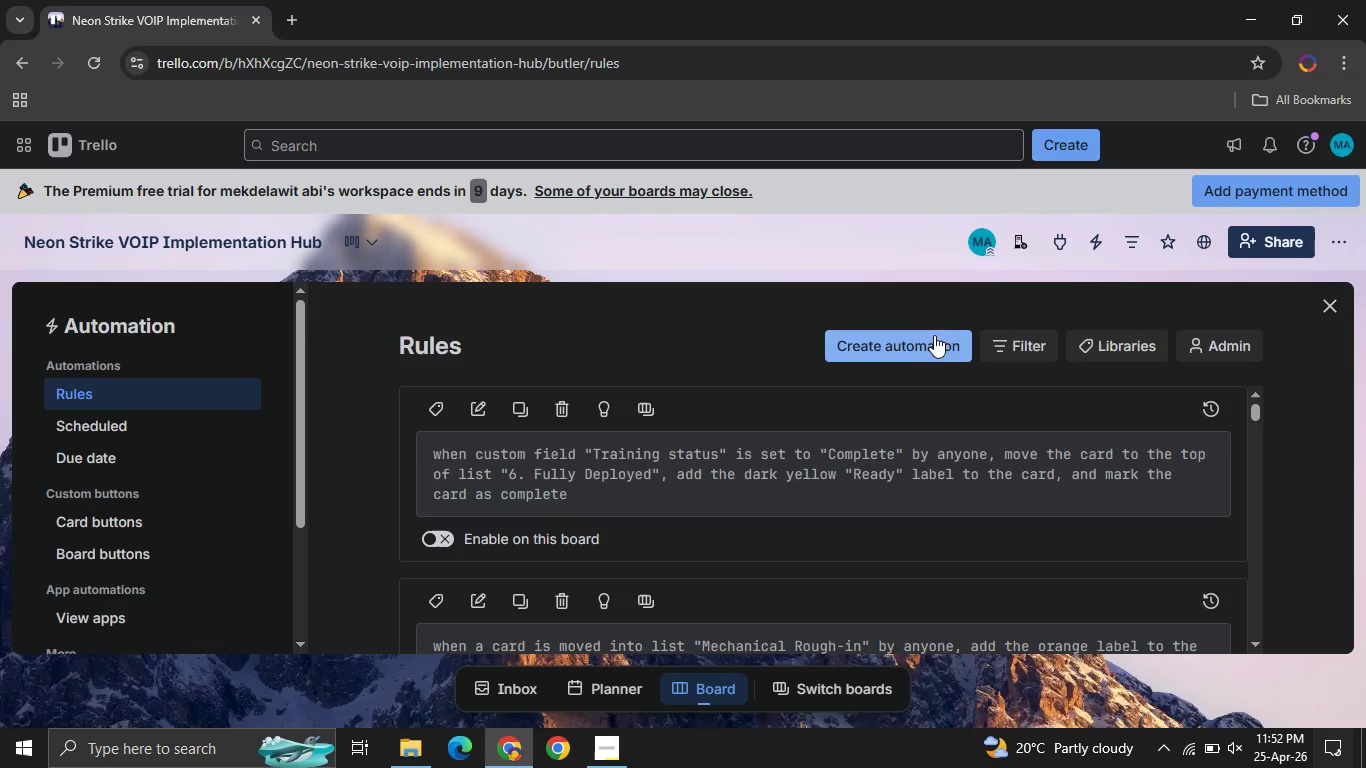 
left_click([900, 342])
 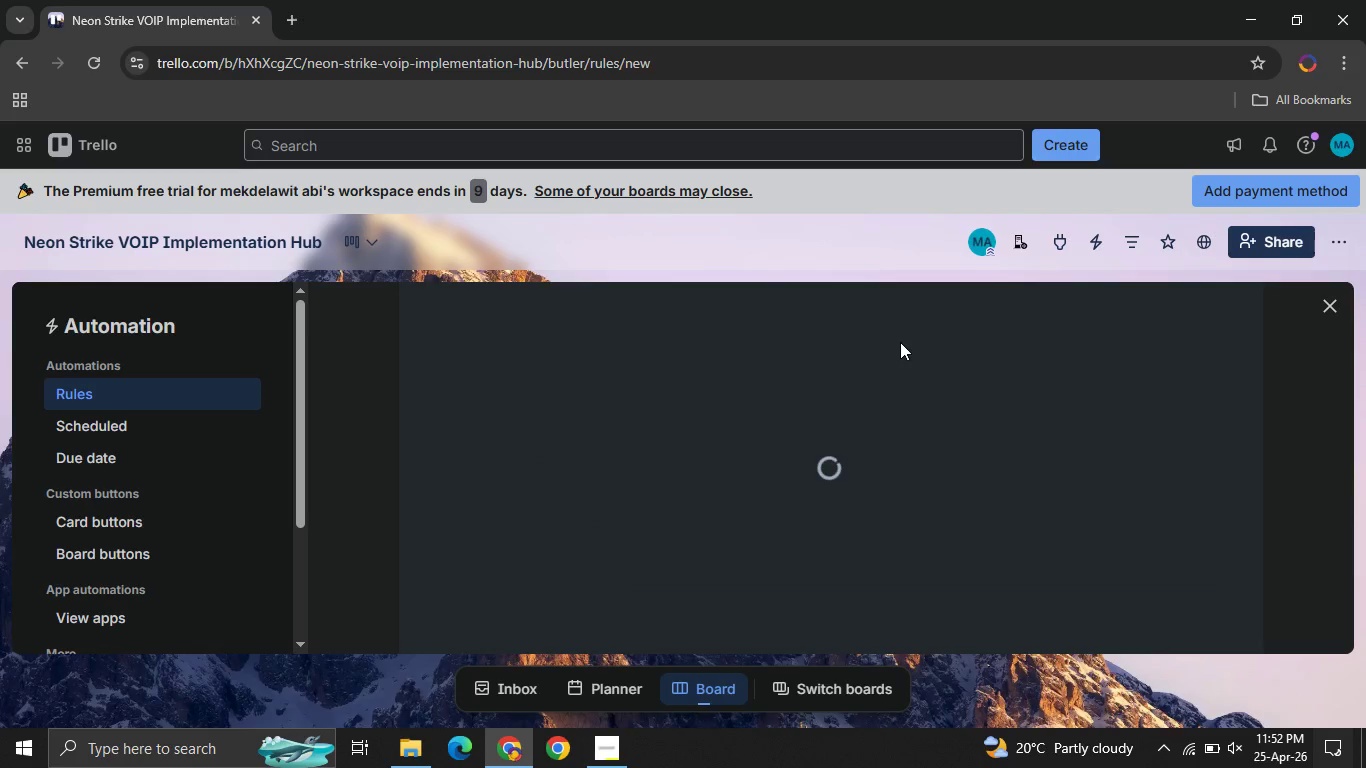 
wait(8.09)
 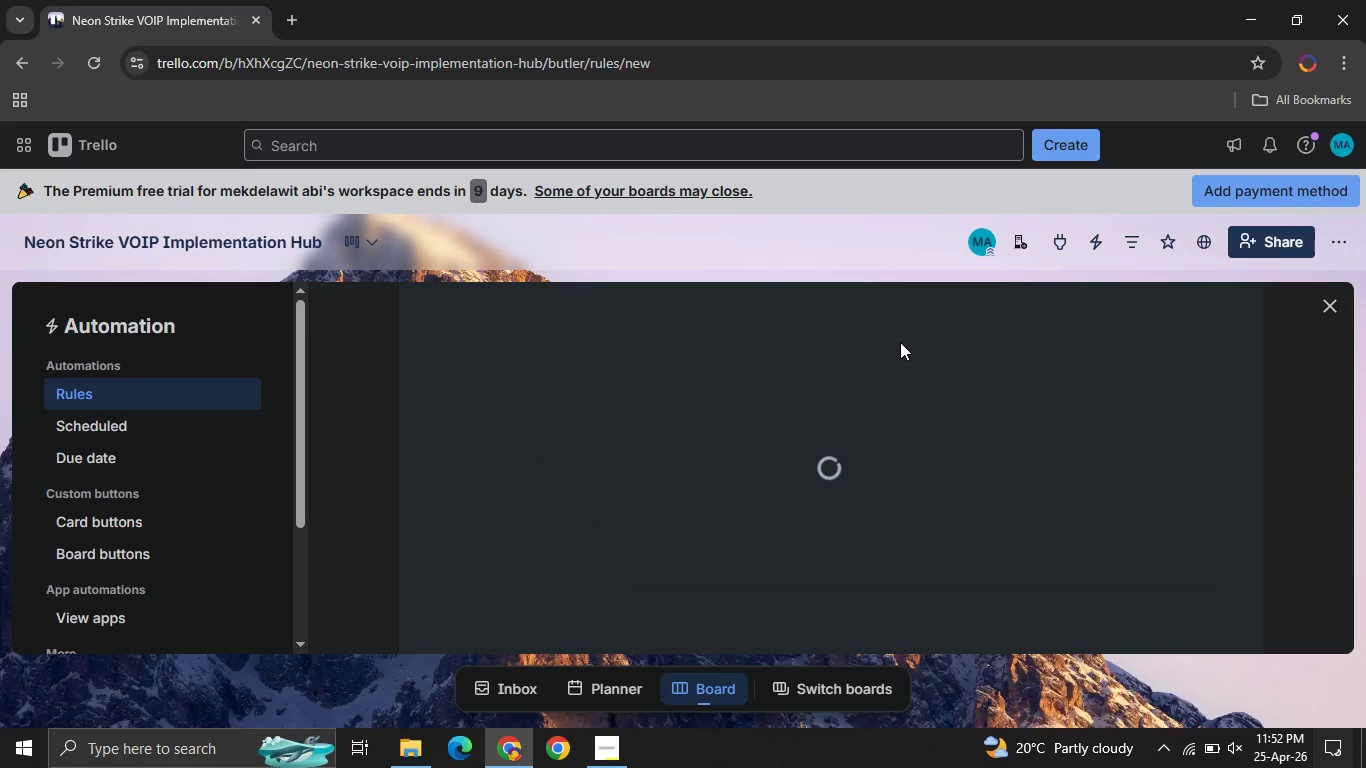 
left_click([741, 592])
 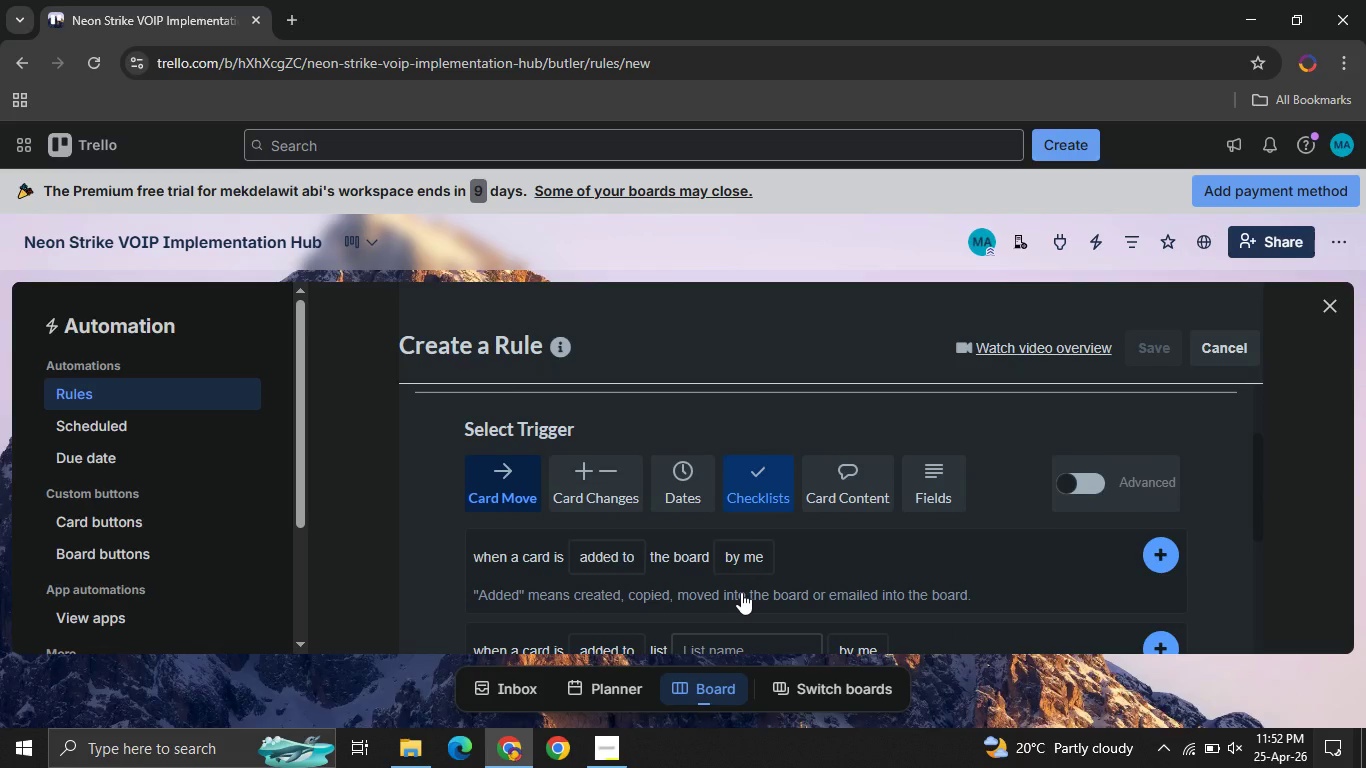 
wait(6.71)
 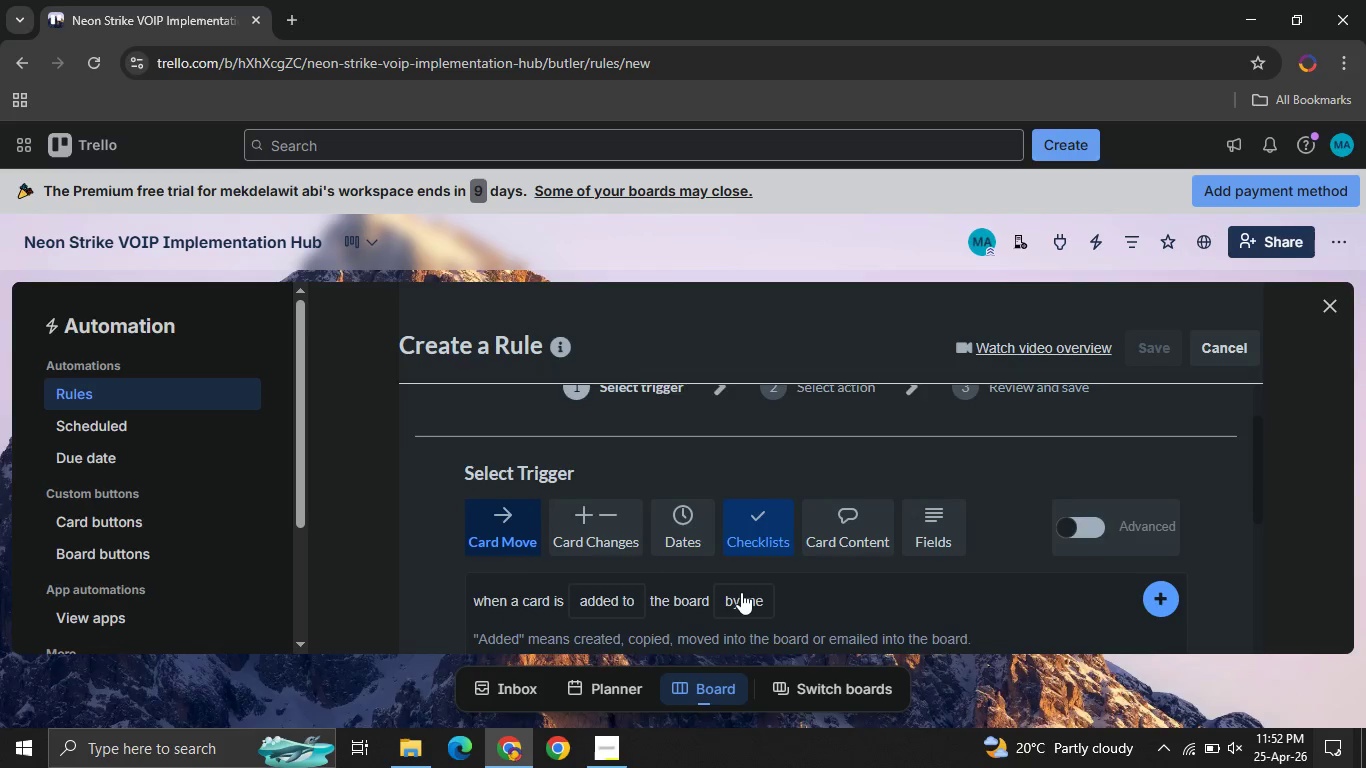 
mouse_move([614, 546])
 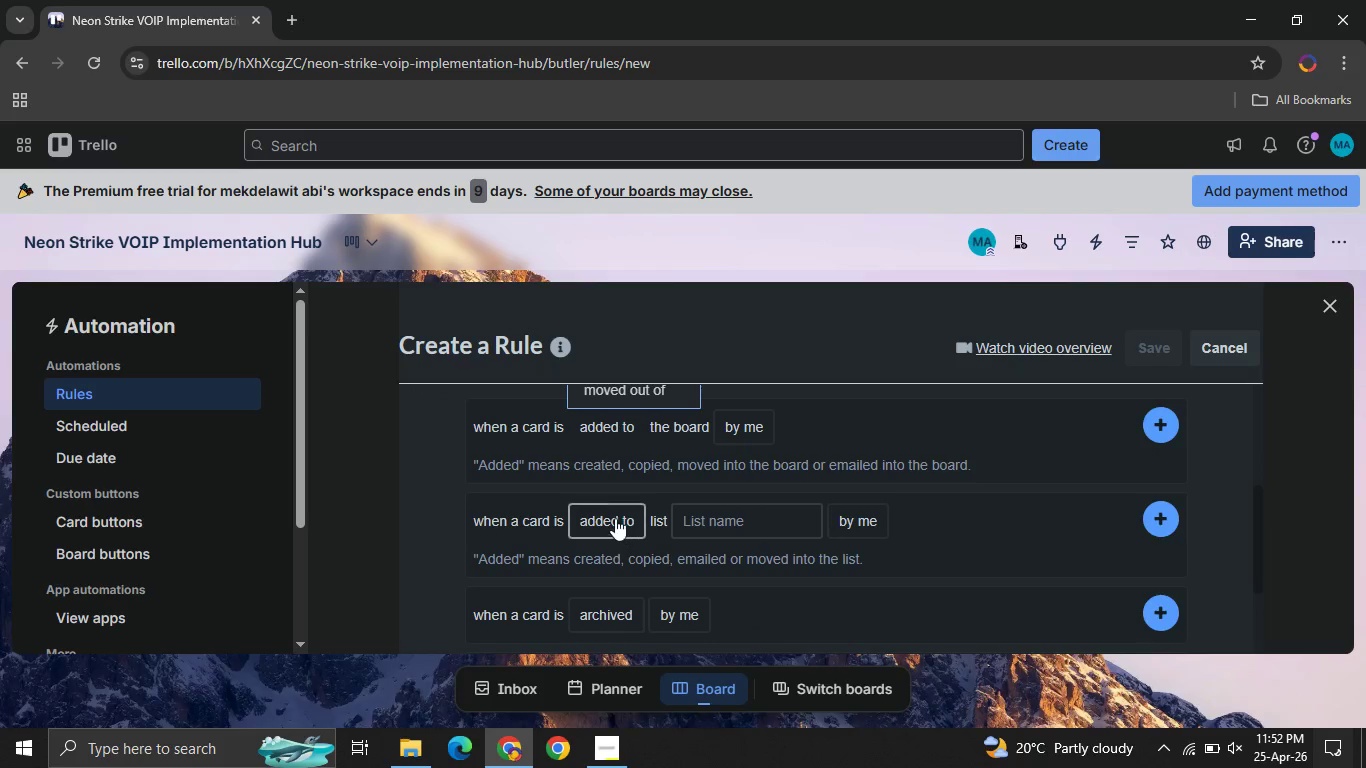 
mouse_move([618, 503])
 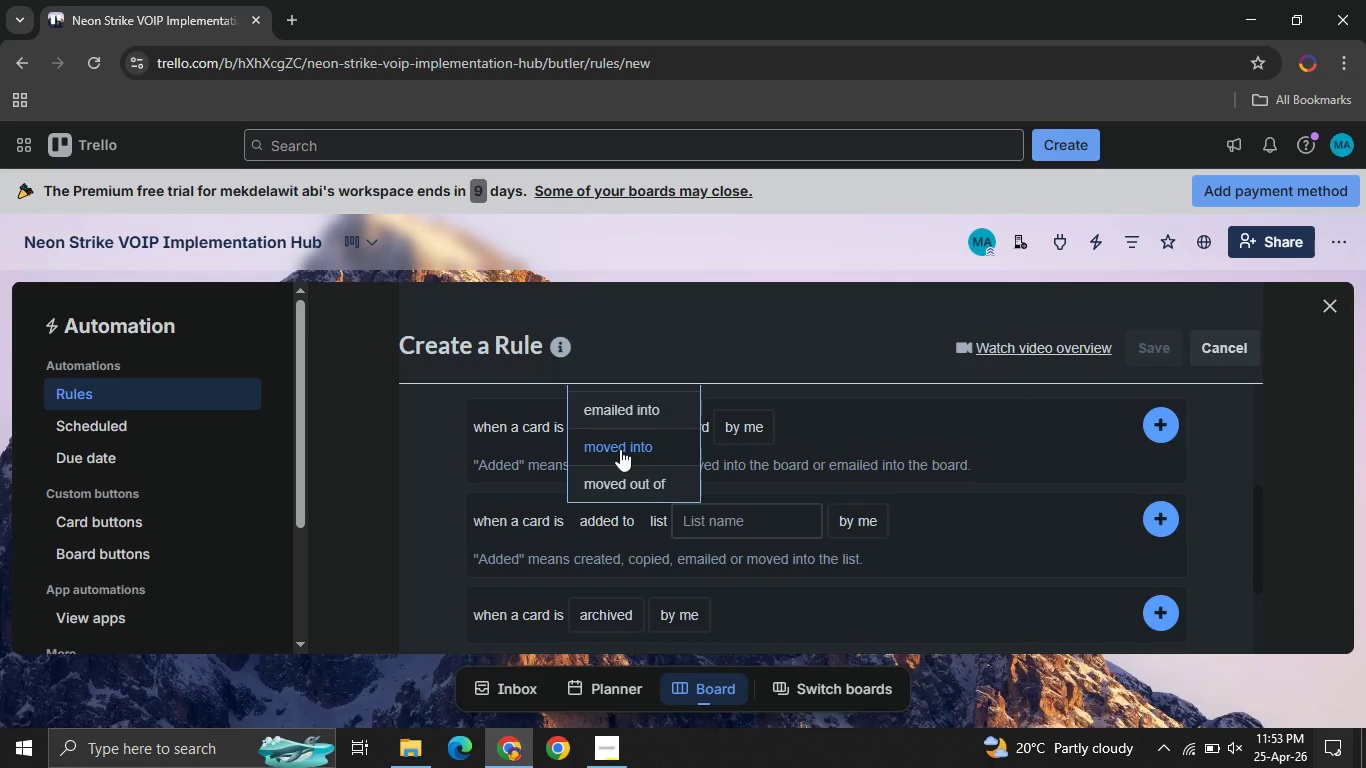 
left_click([620, 449])
 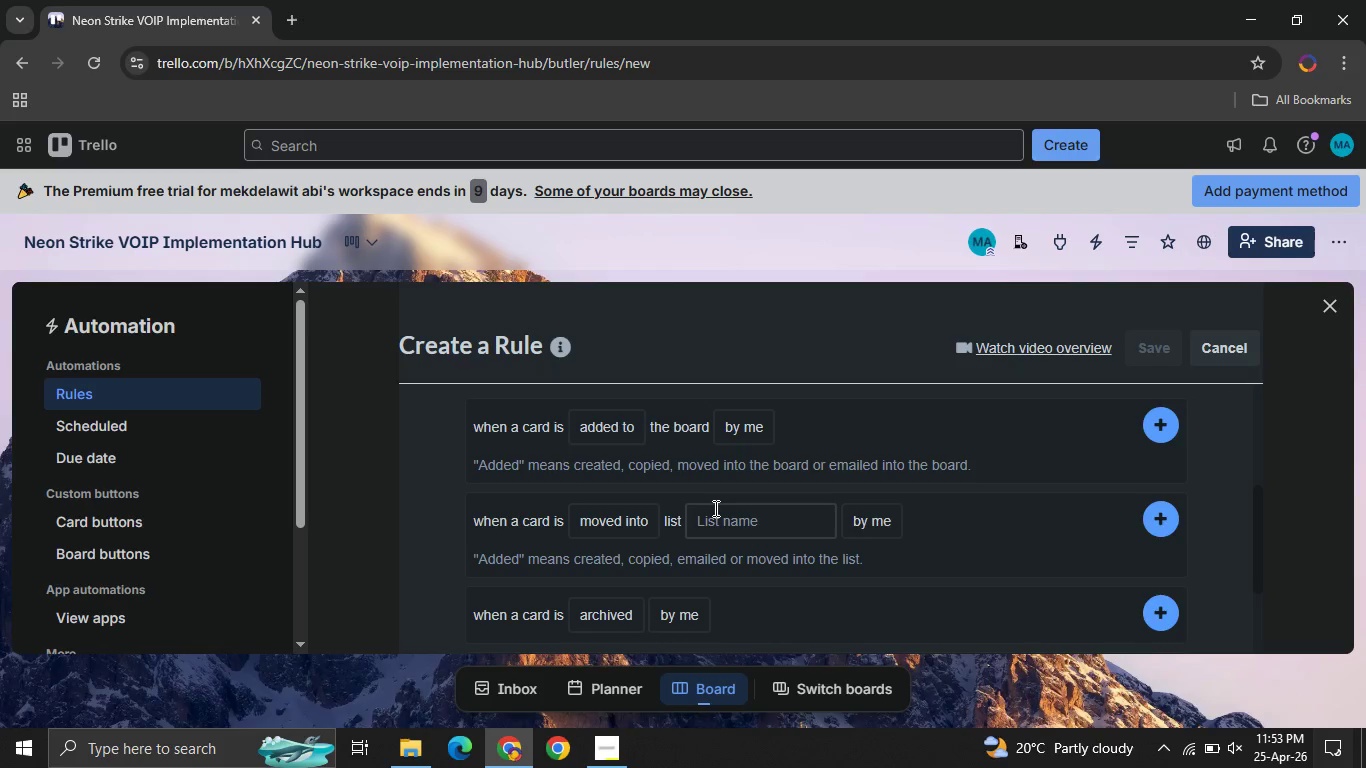 
left_click([714, 508])
 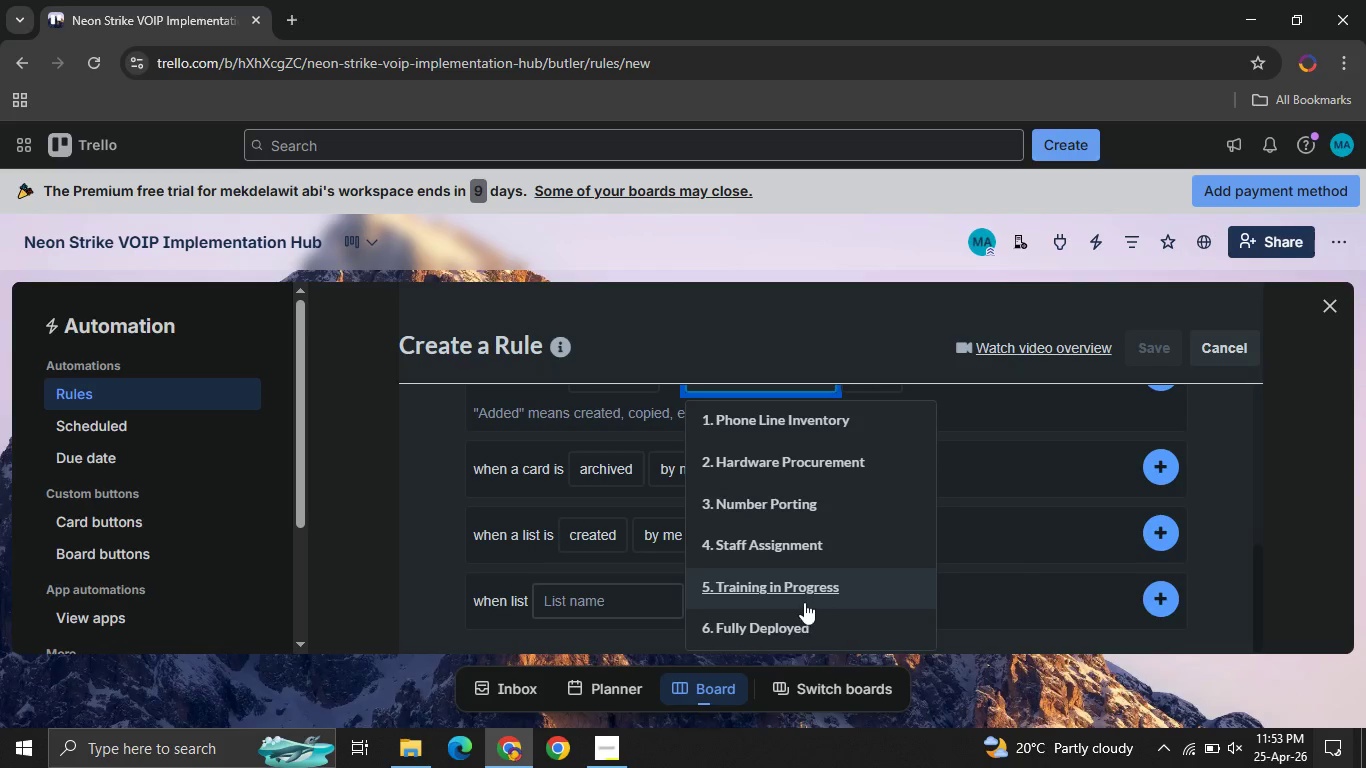 
left_click([793, 596])
 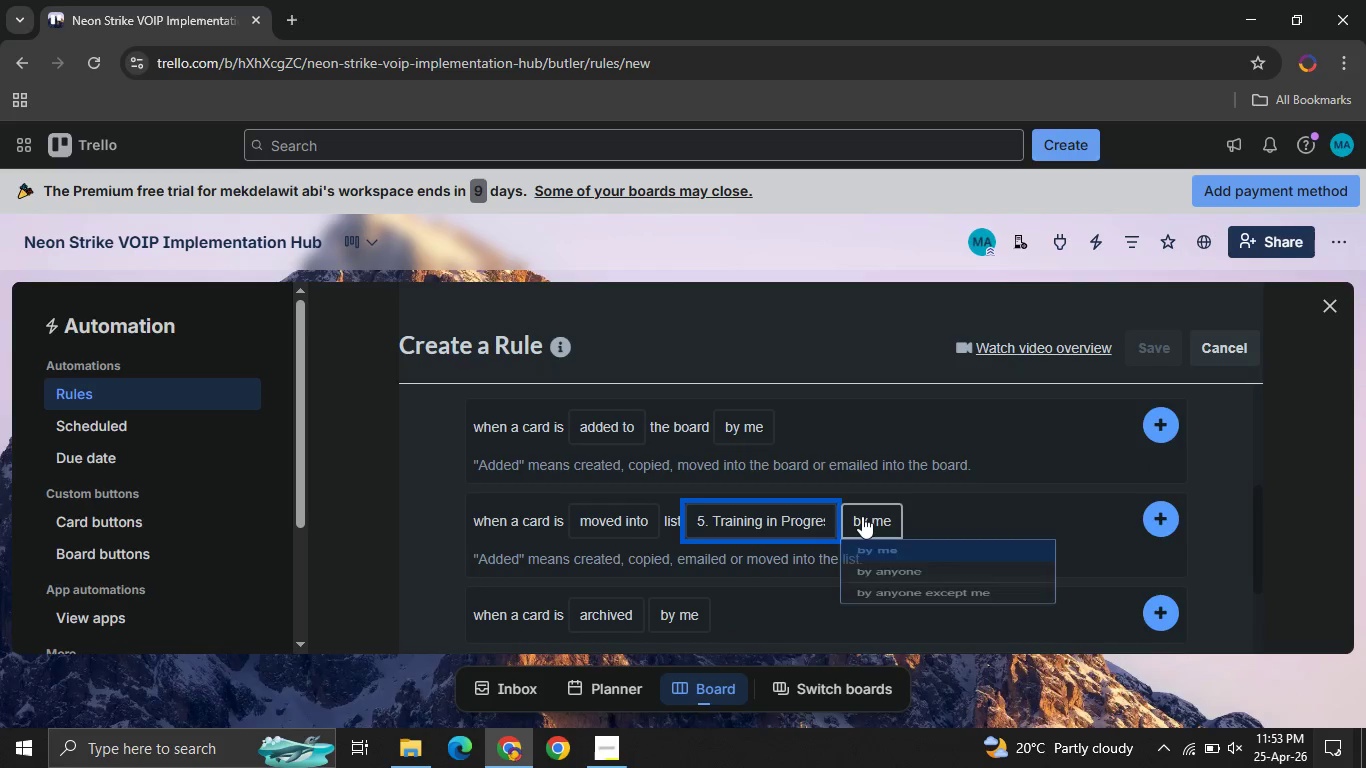 
left_click([862, 516])
 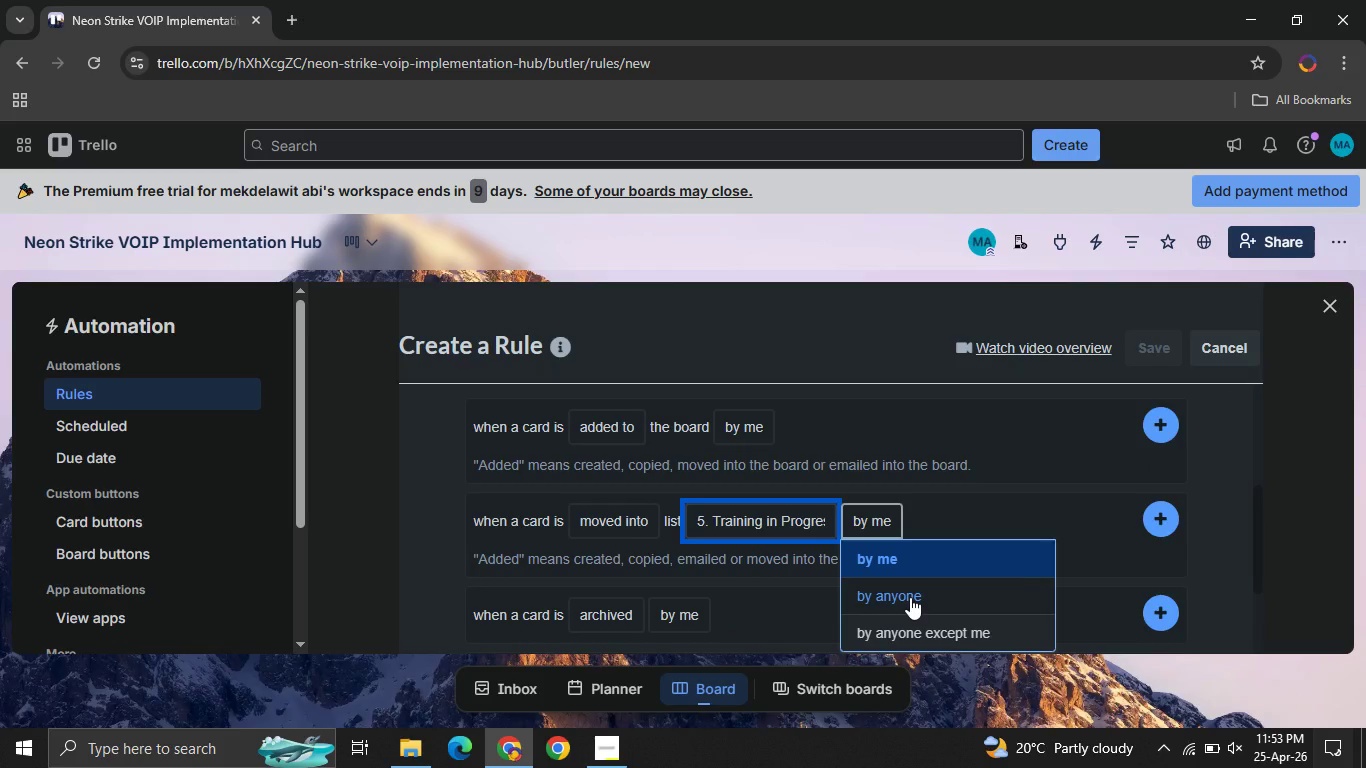 
left_click([910, 597])
 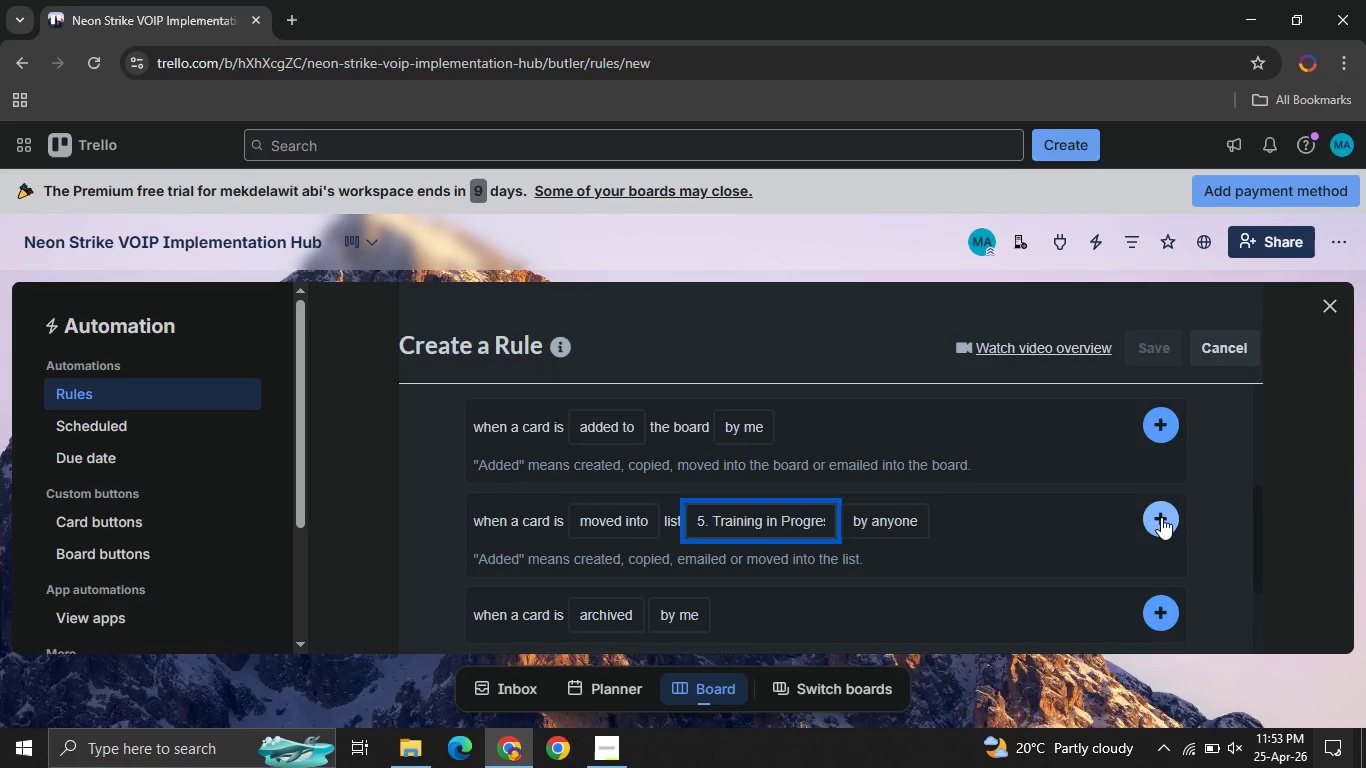 
left_click([1161, 517])
 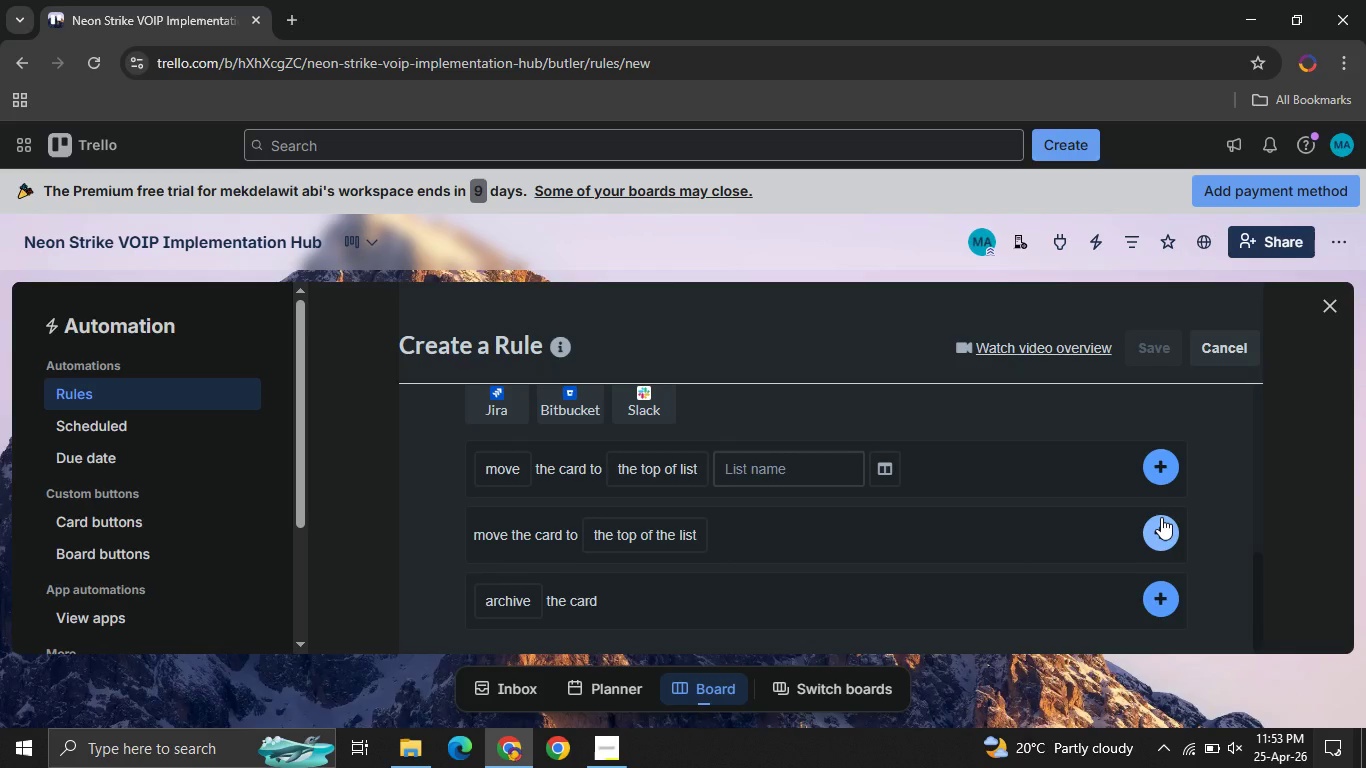 
wait(22.94)
 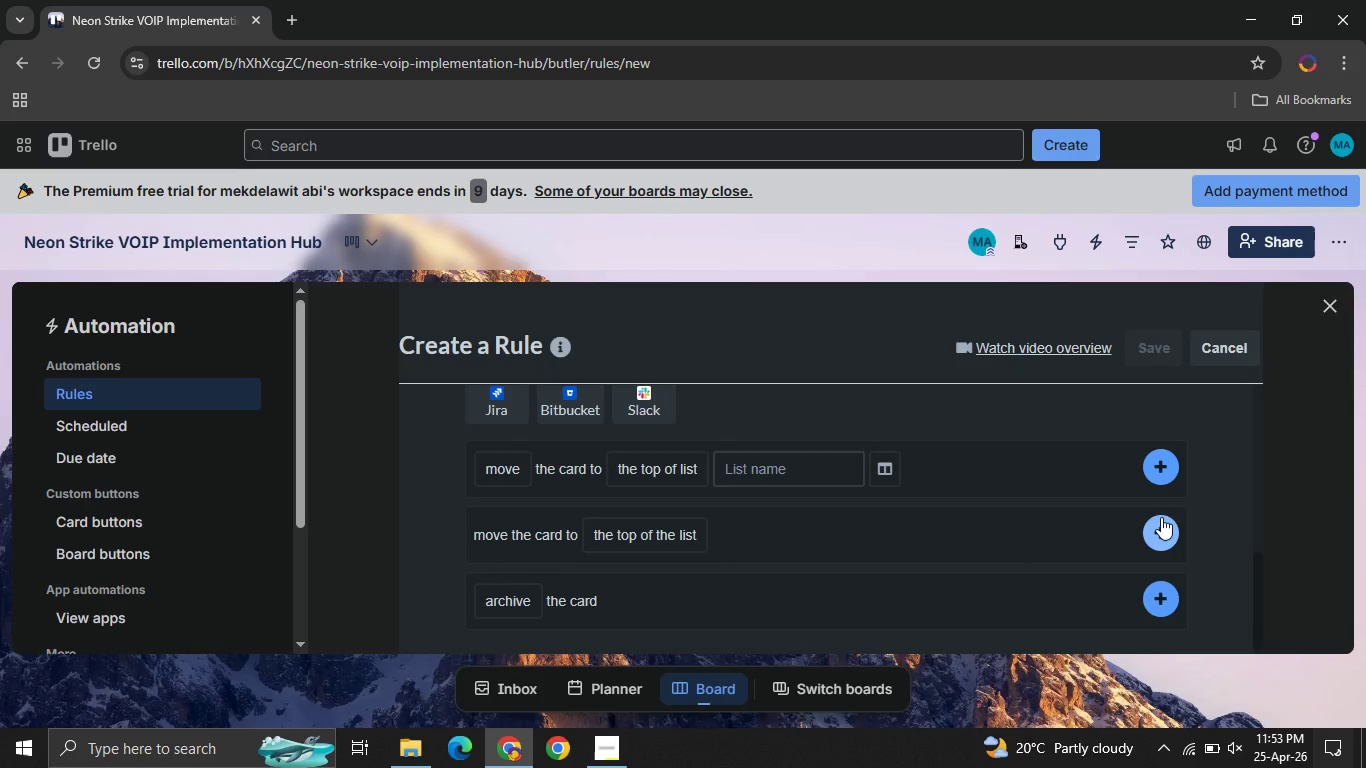 
left_click([1206, 353])
 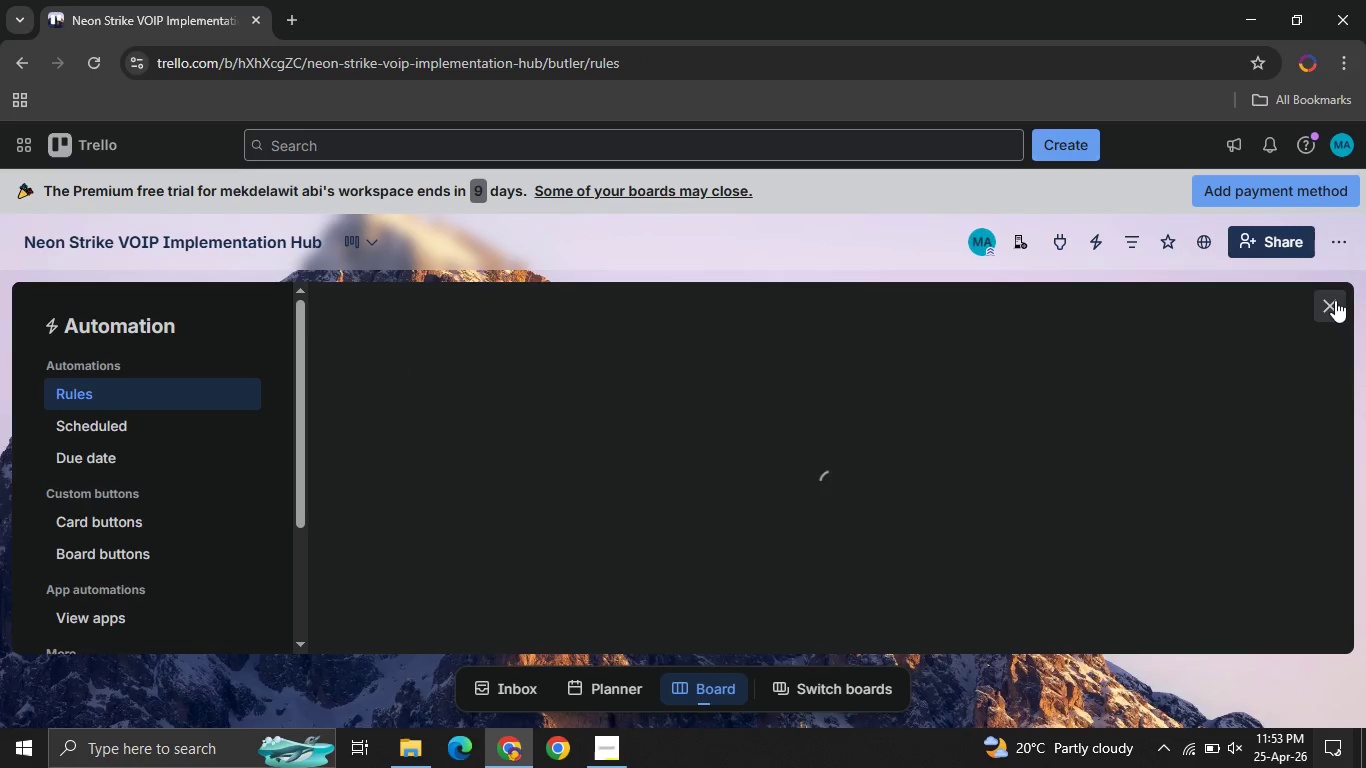 
left_click([1335, 300])
 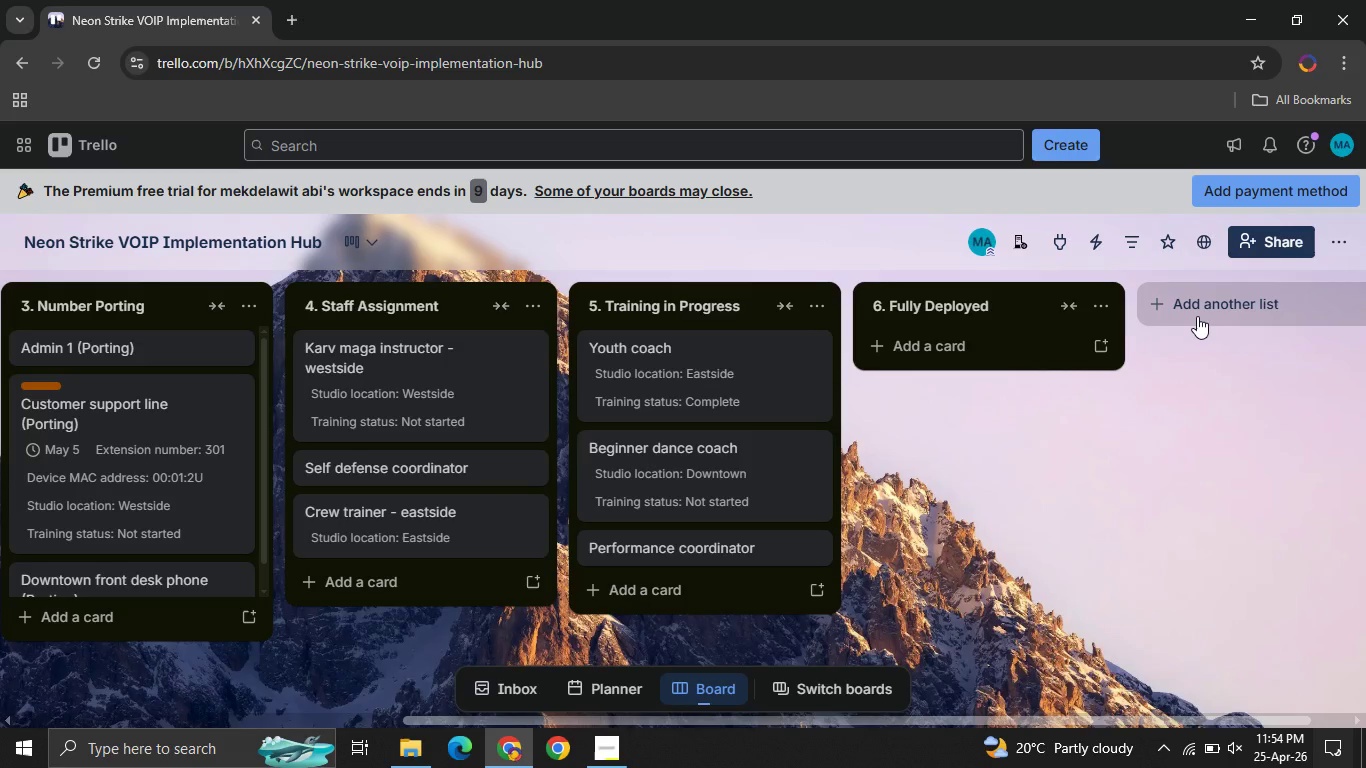 
wait(54.16)
 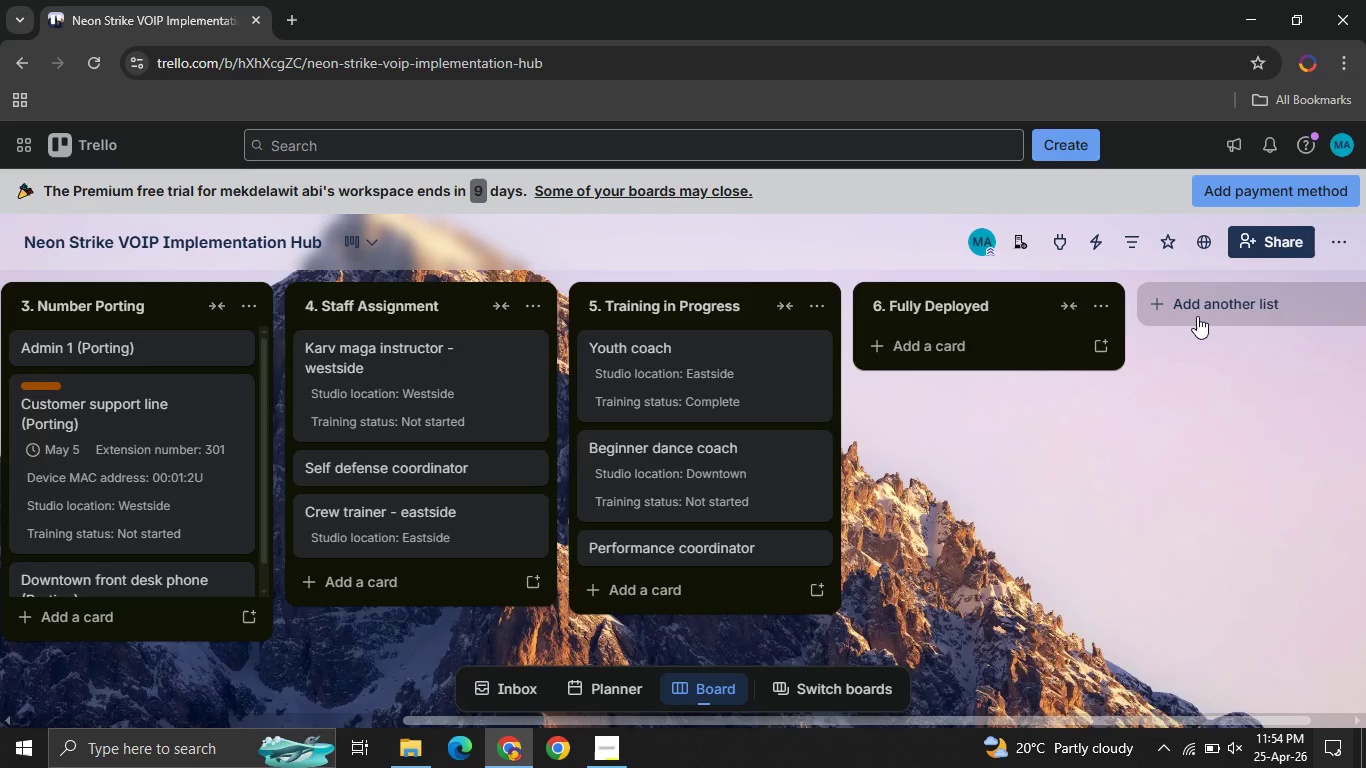 
left_click([108, 450])
 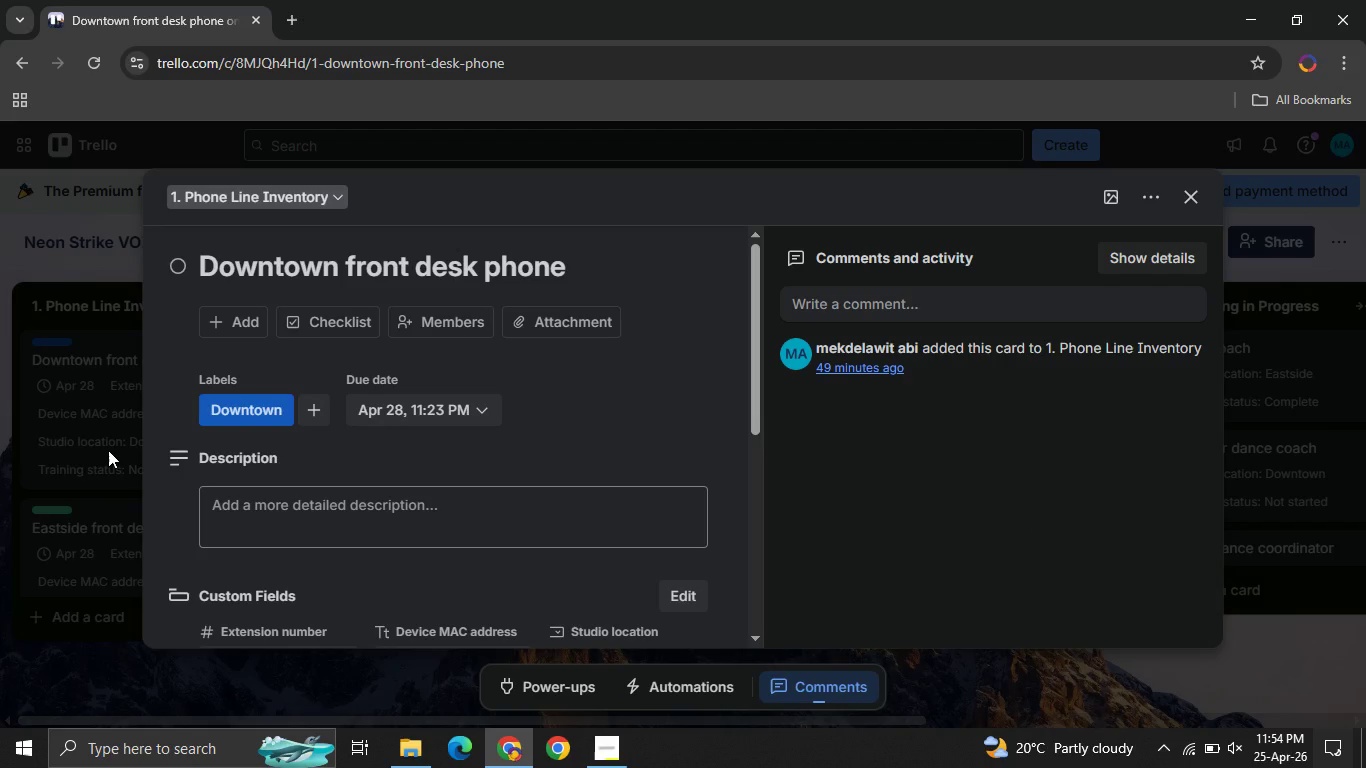 
wait(8.05)
 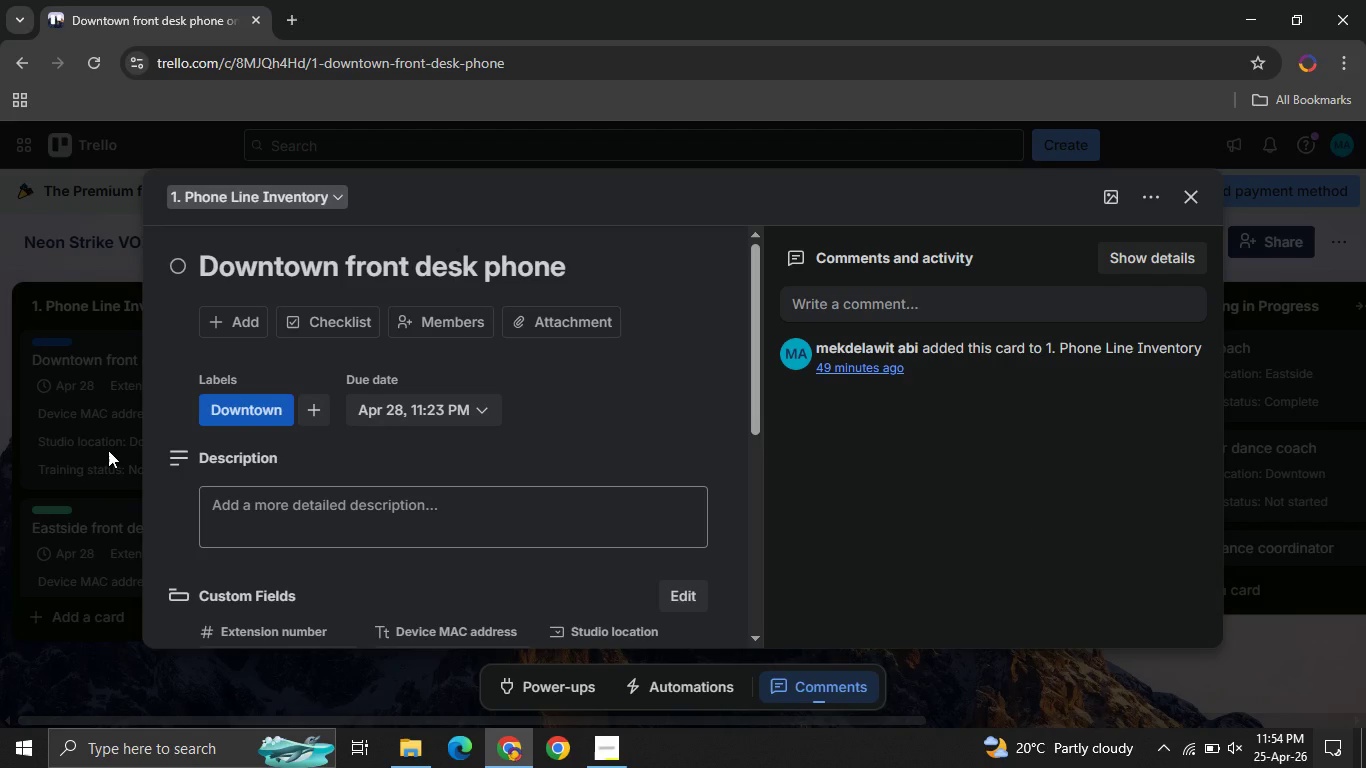 
left_click([328, 320])
 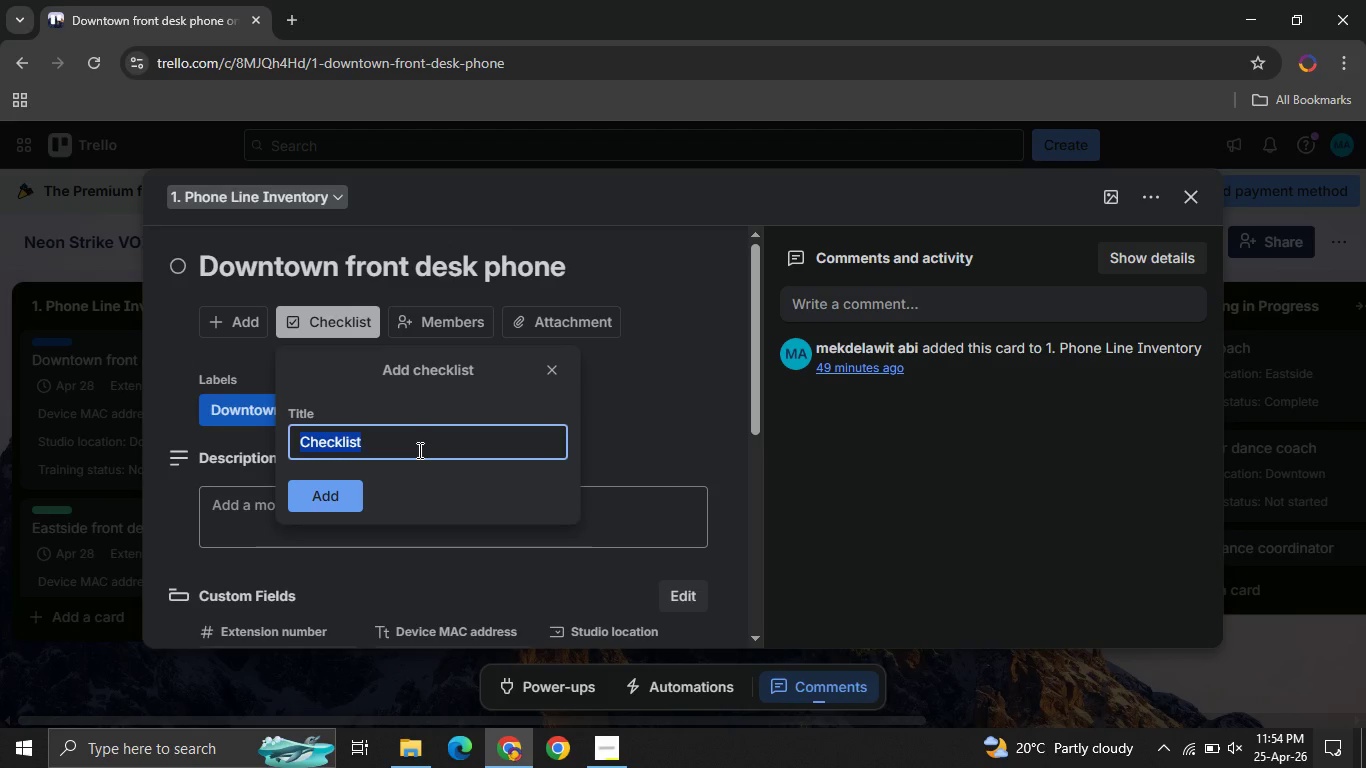 
type(Training steps )
 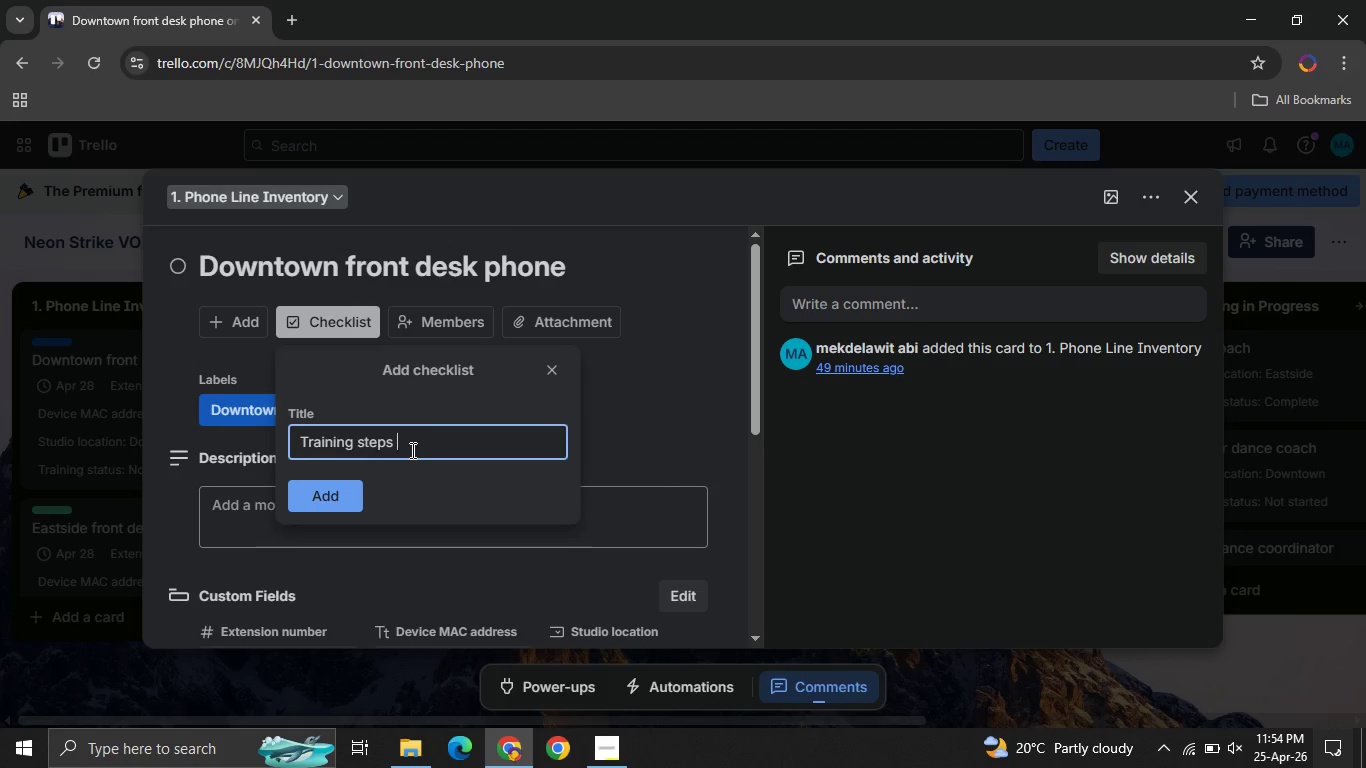 
key(Control+ControlLeft)
 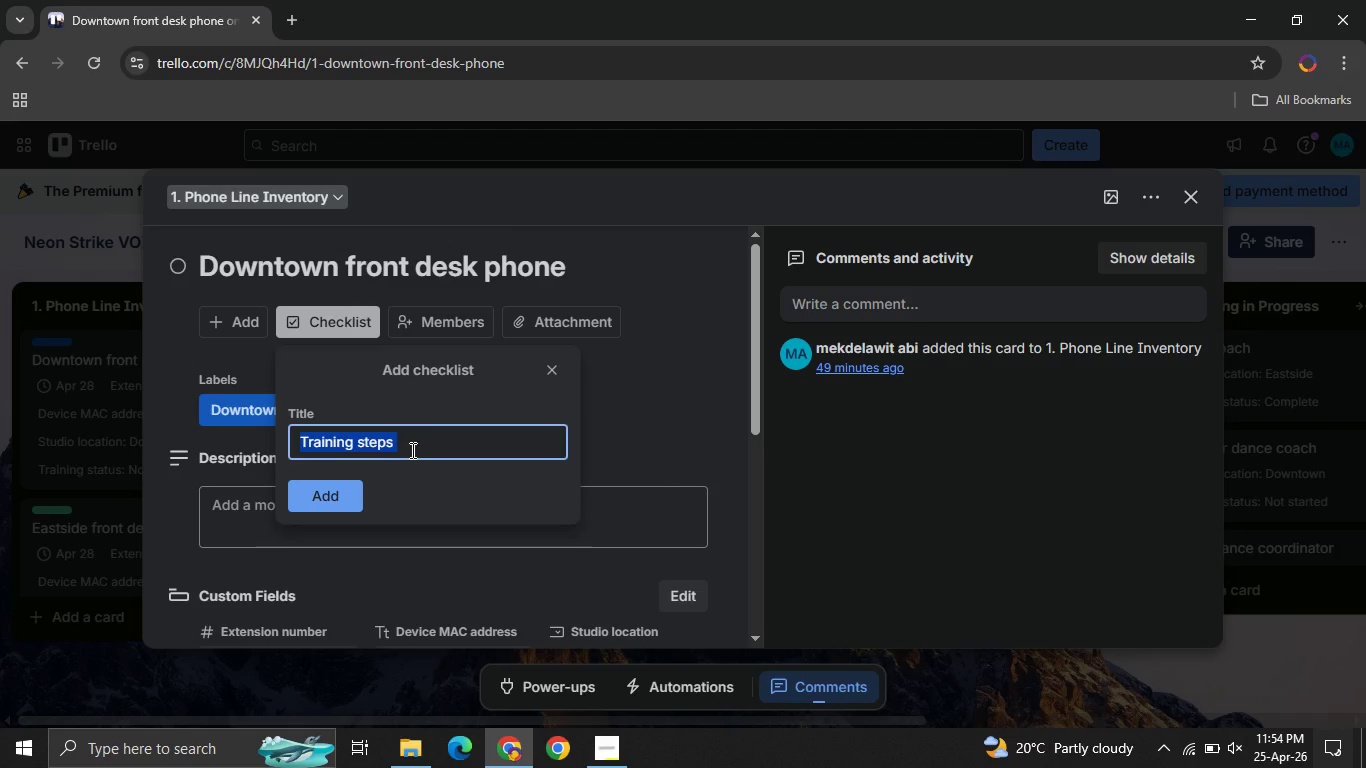 
key(Control+A)
 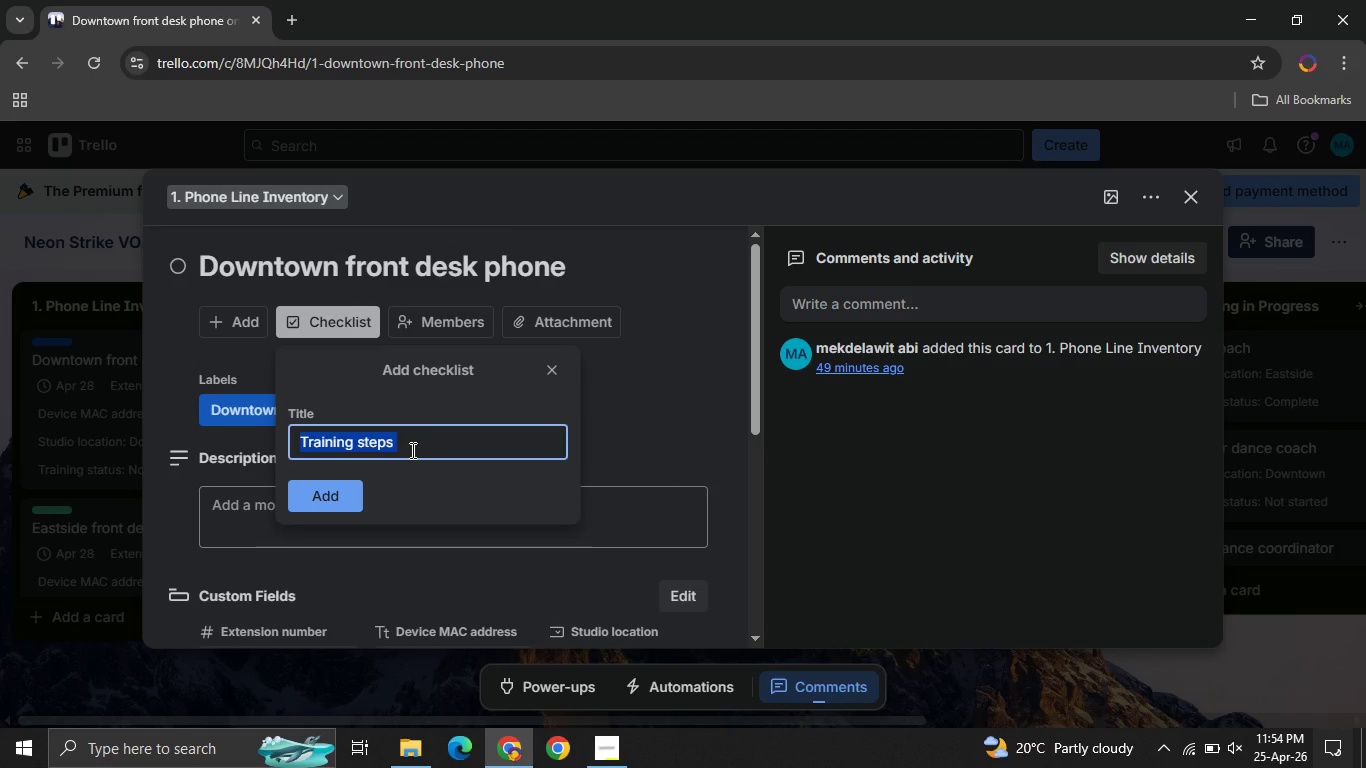 
key(Control+C)
 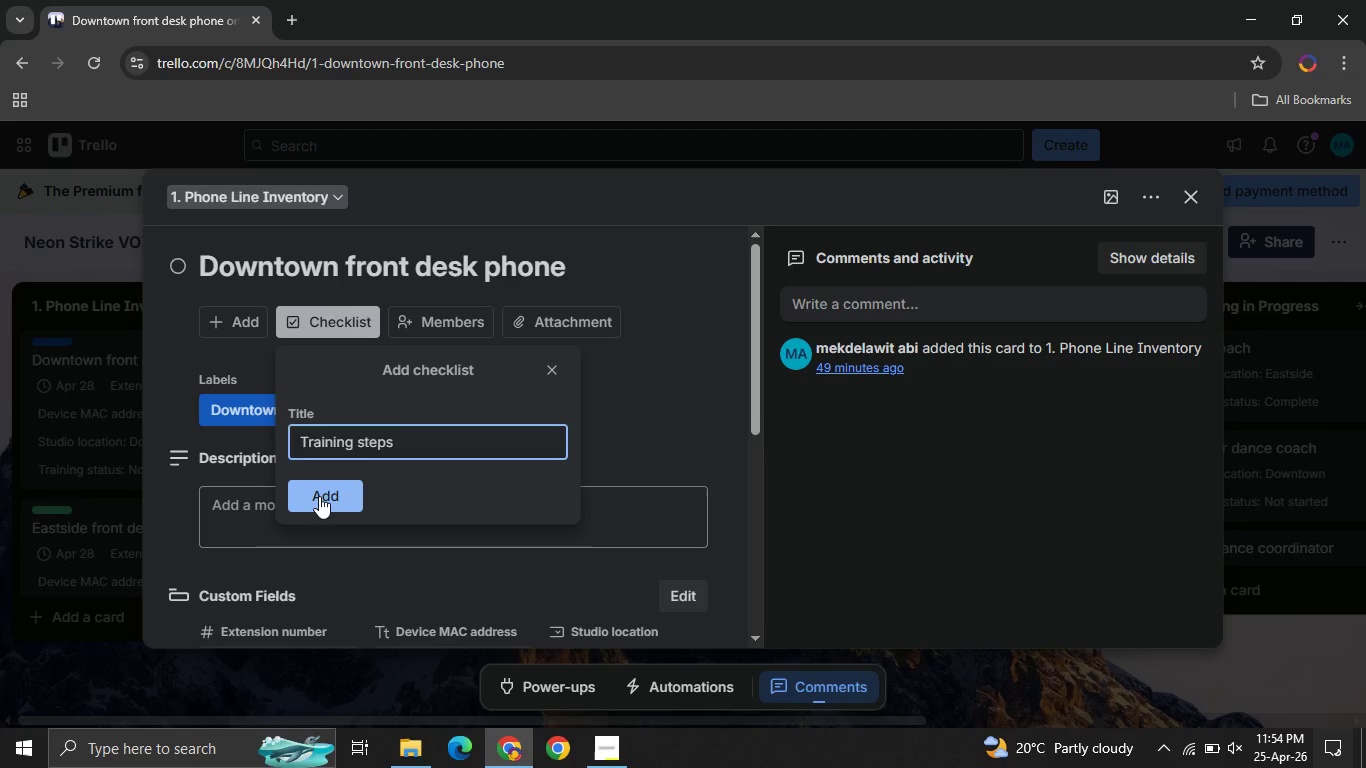 
left_click([319, 496])
 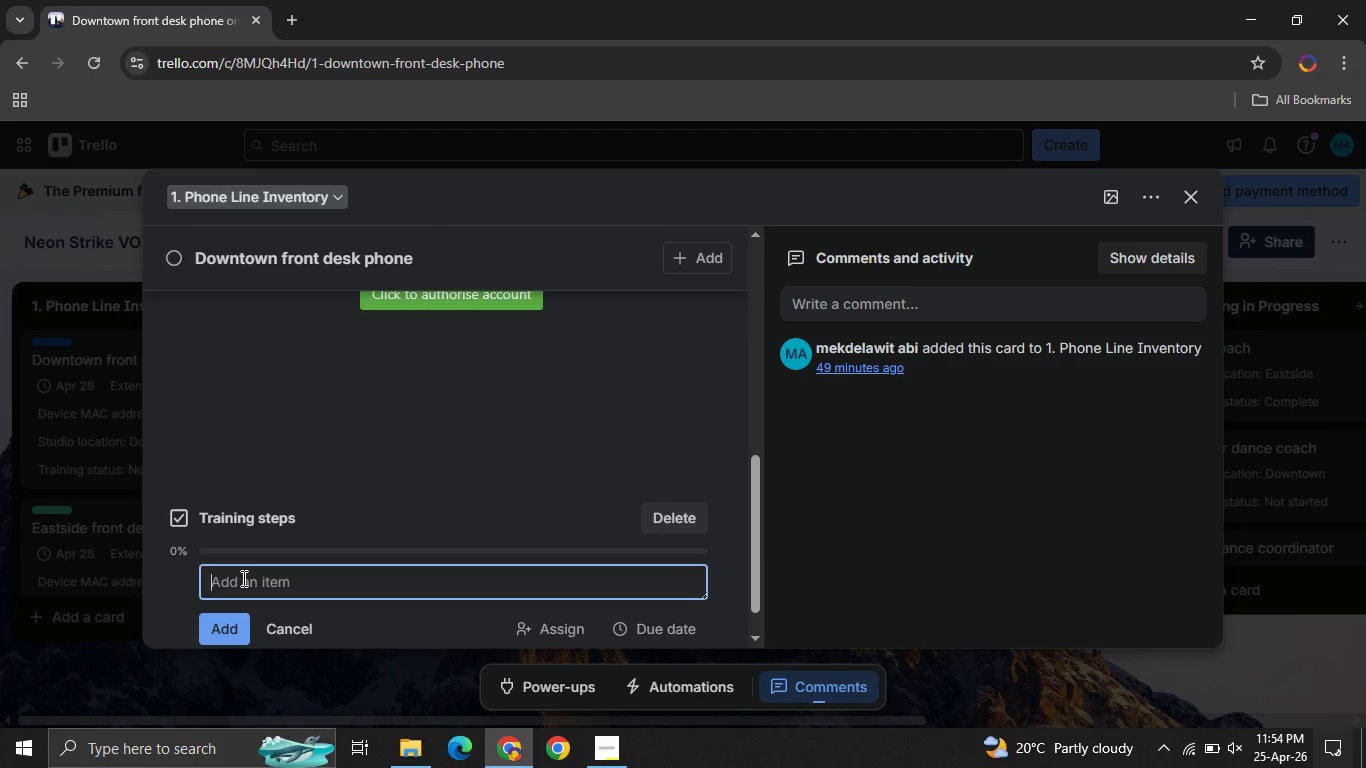 
left_click([242, 578])
 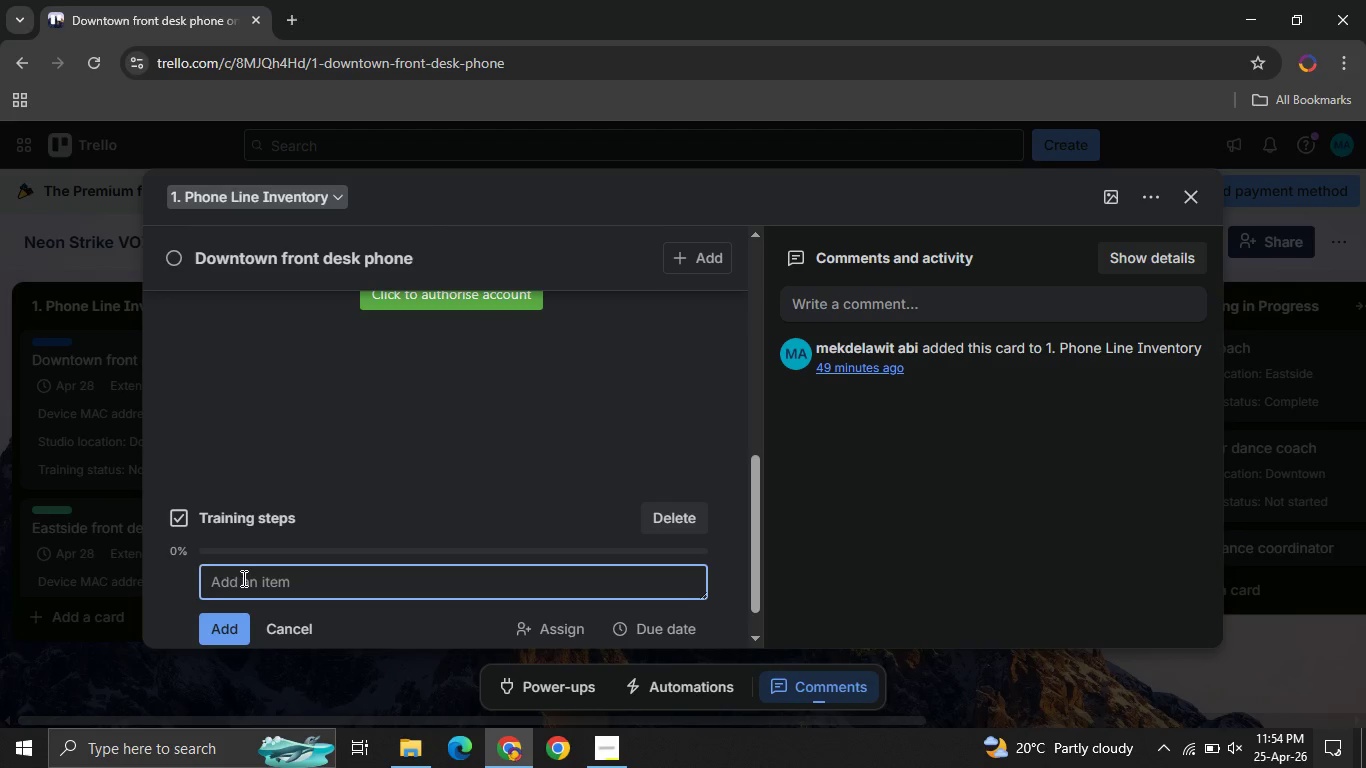 
type(VOIP login setup done )
 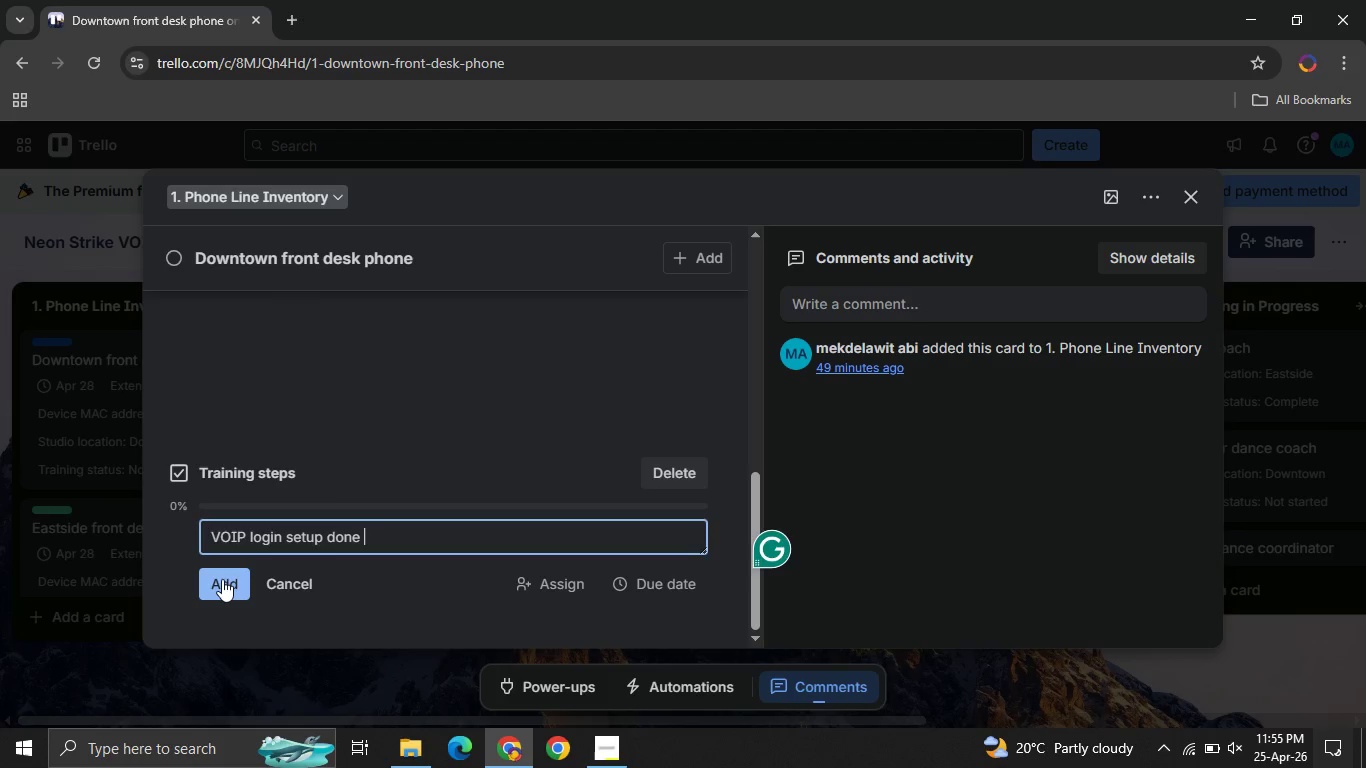 
left_click([222, 579])
 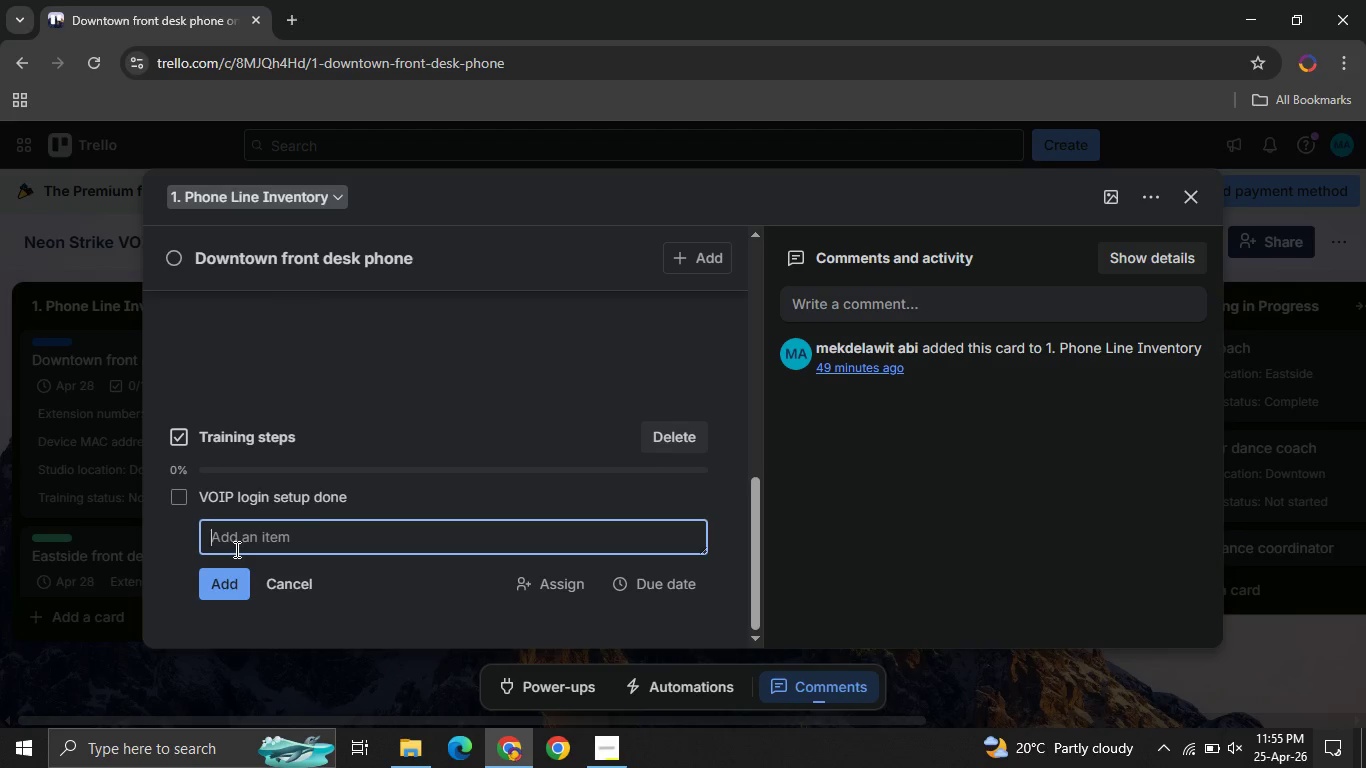 
type(Extnsion tested )
 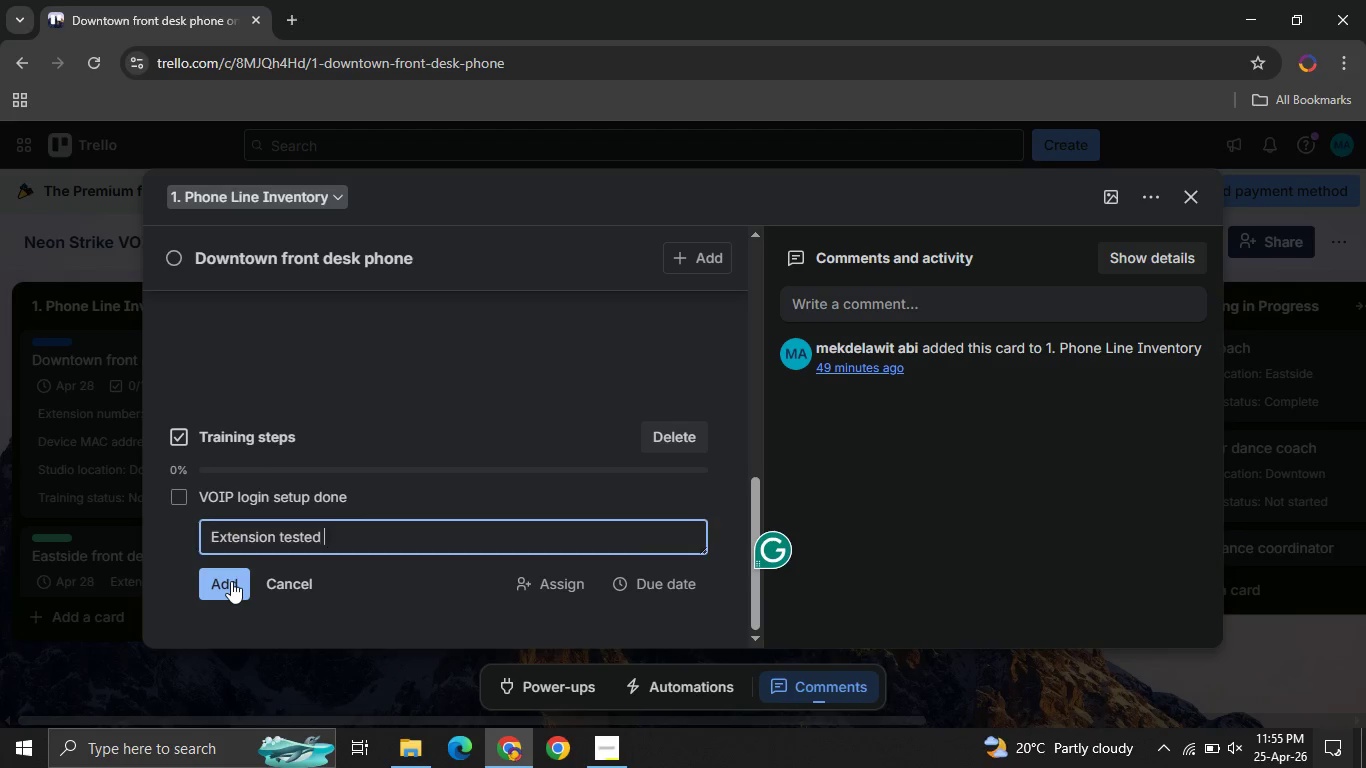 
left_click([231, 581])
 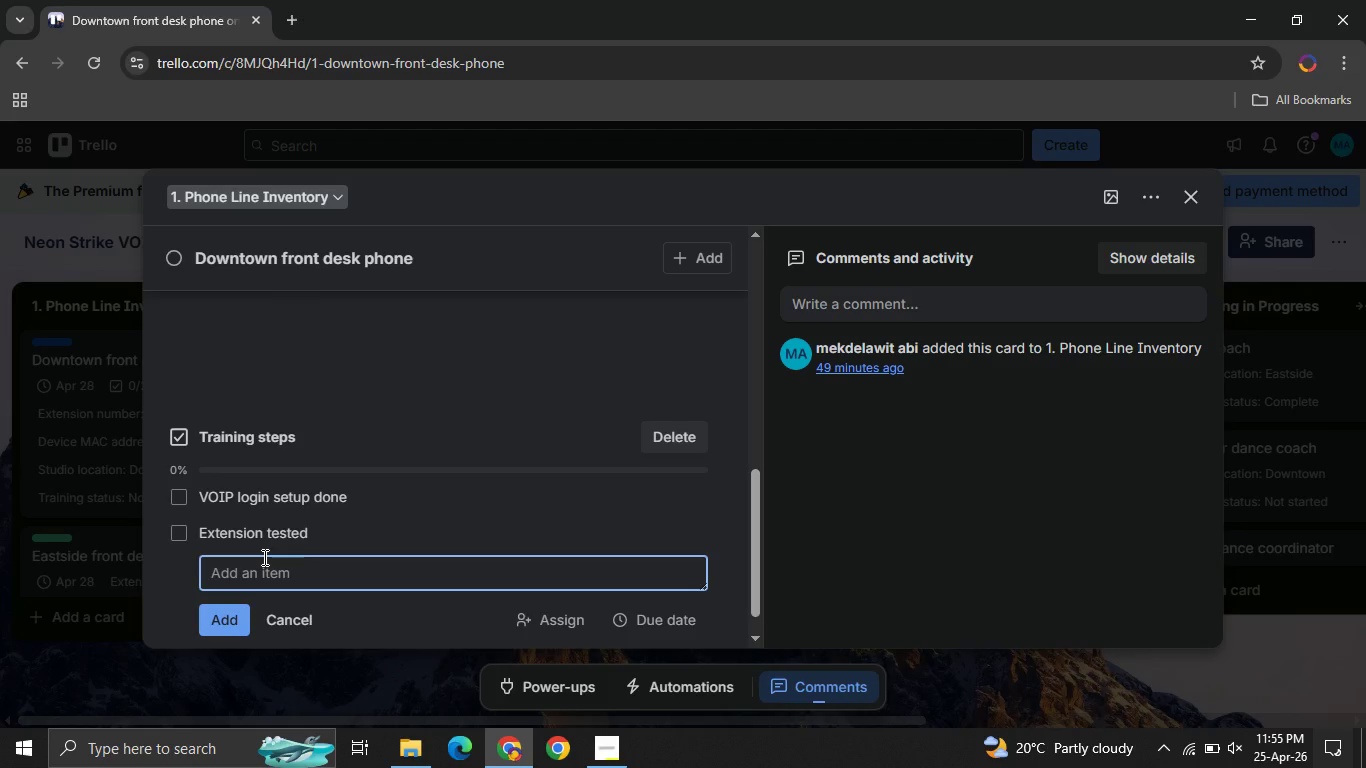 
type(Call test completed )
 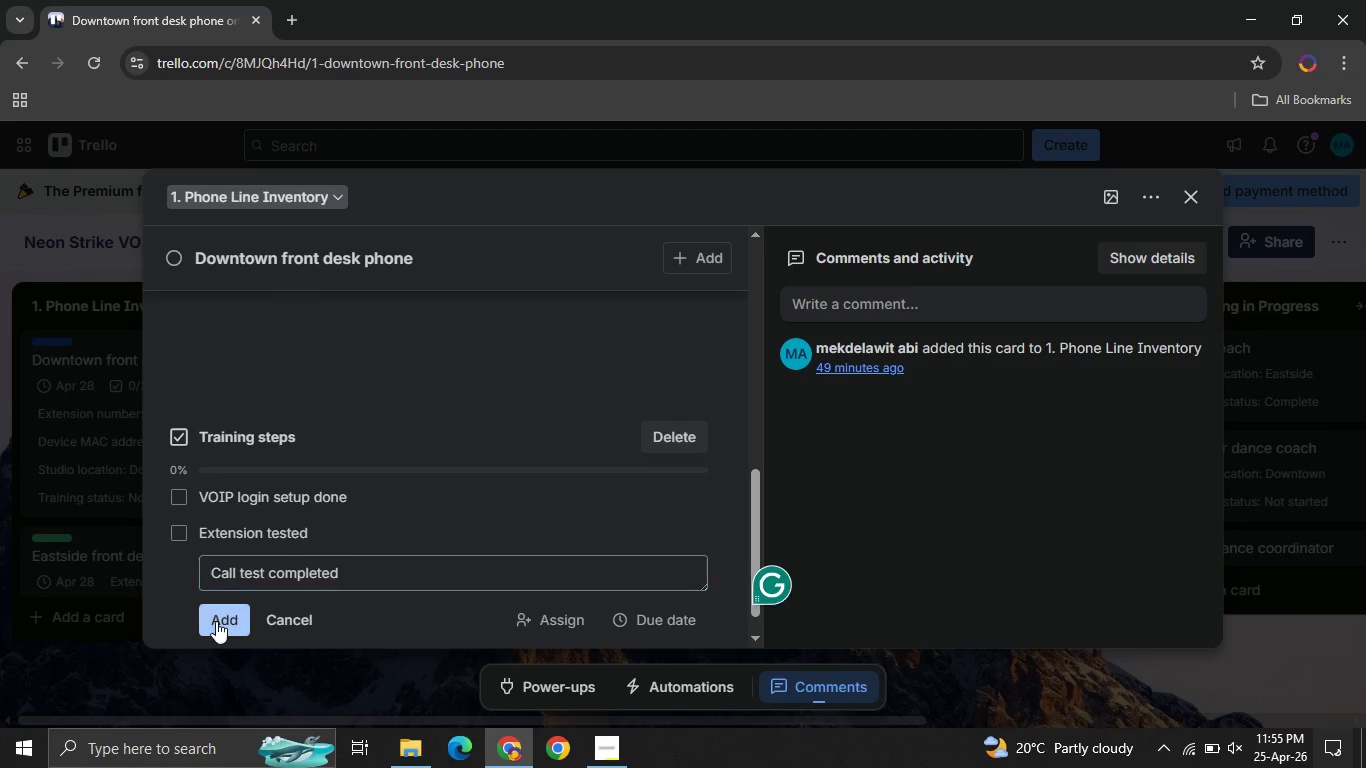 
double_click([216, 621])
 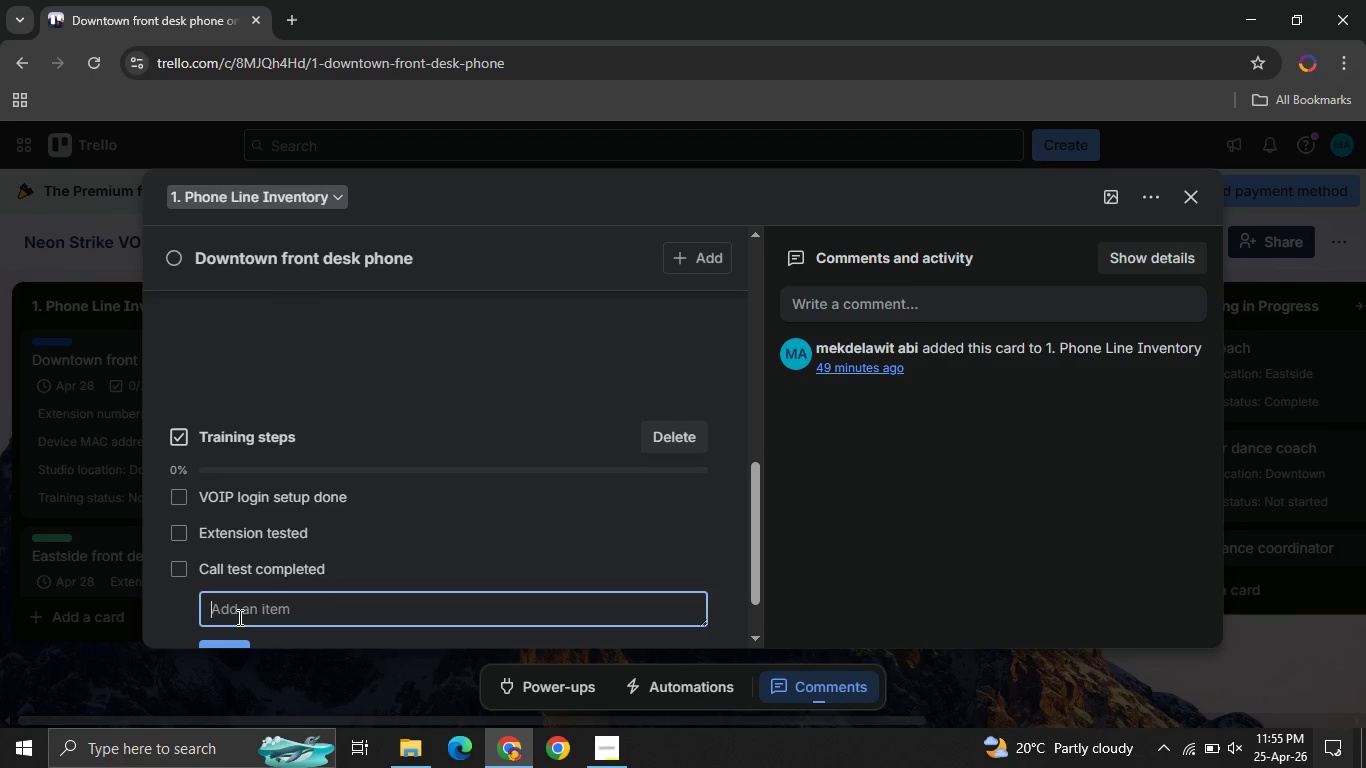 
type(User trained )
 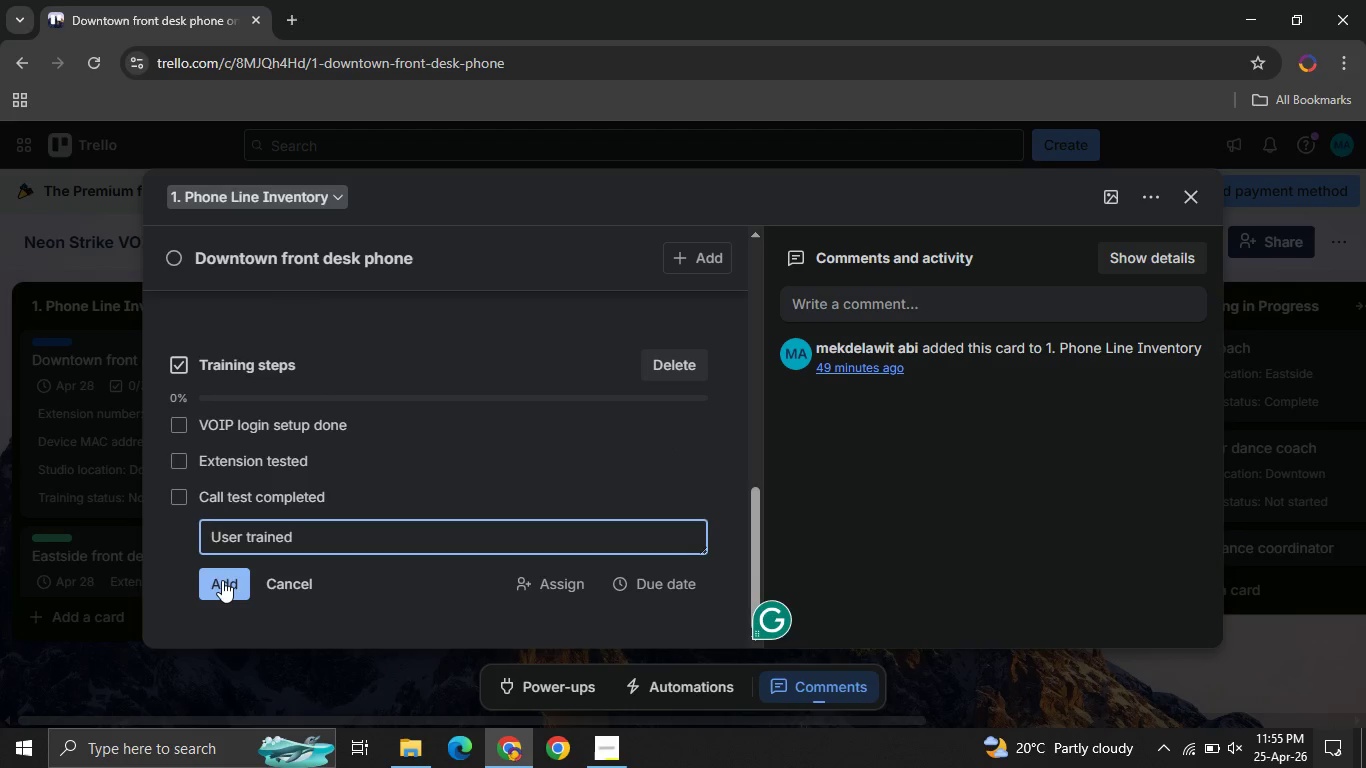 
left_click([222, 580])
 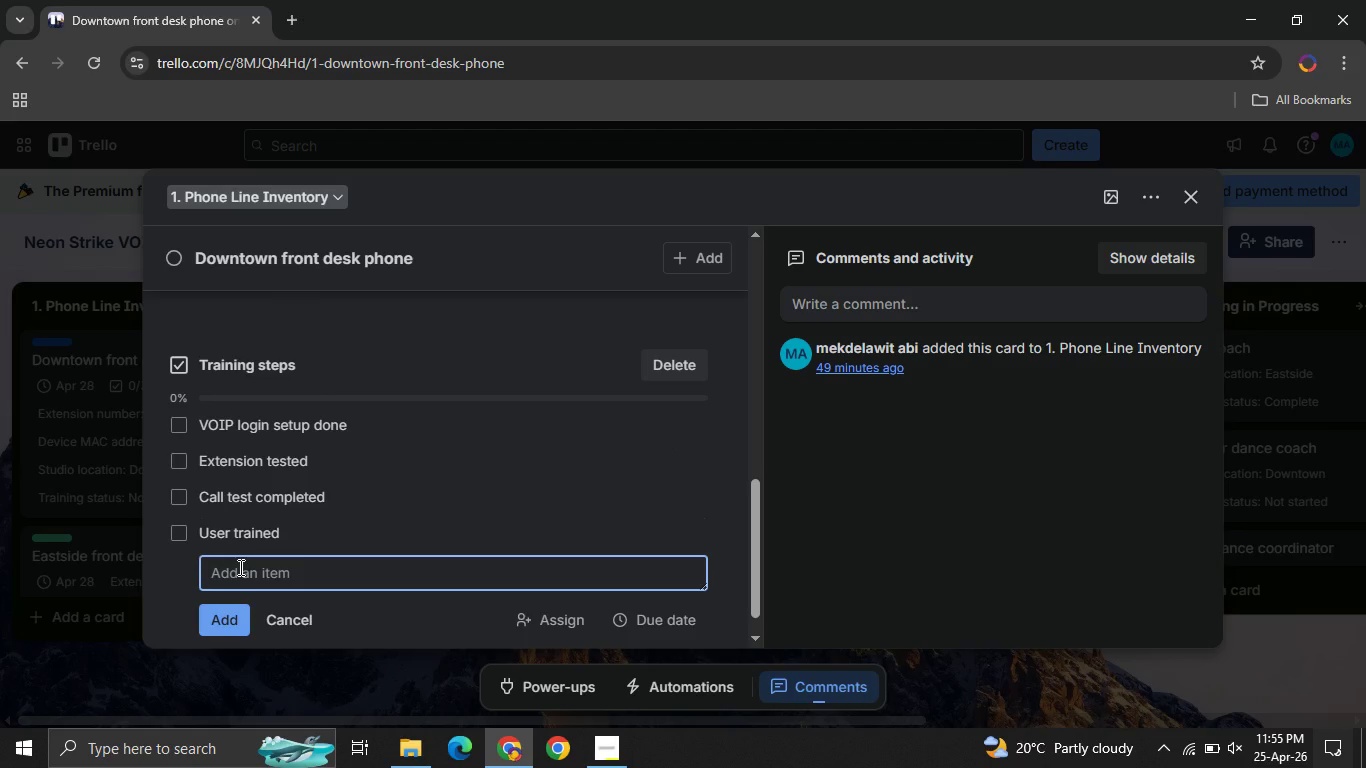 
type(User )
 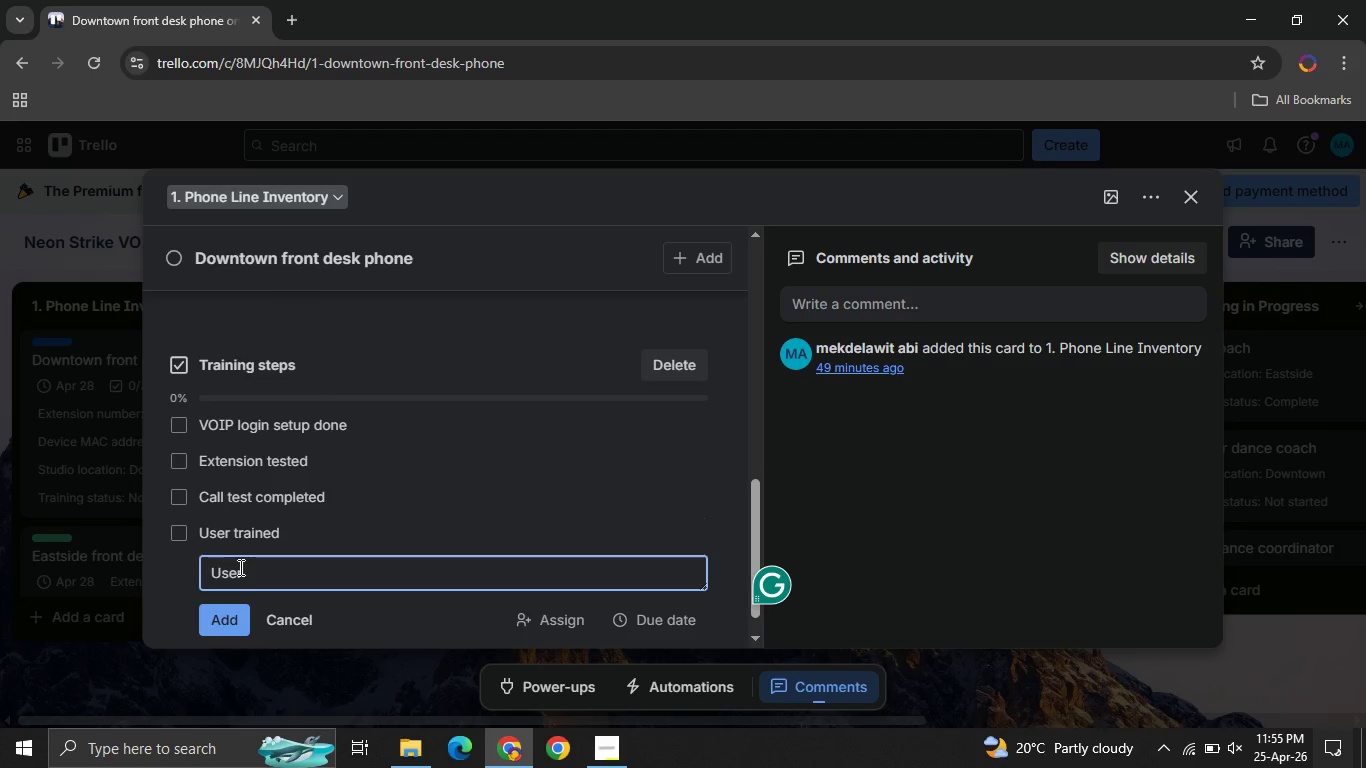 
key(Control+A)
 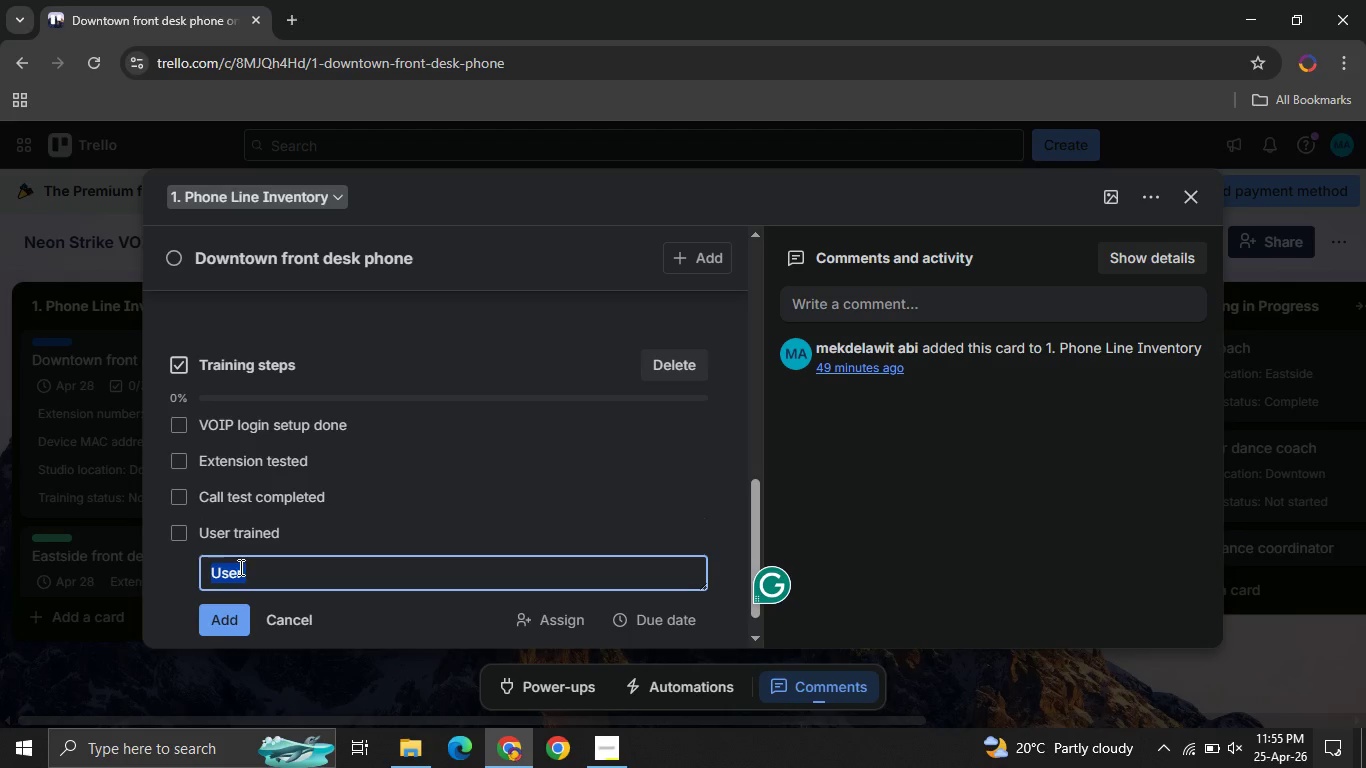 
type(Supervisor approval )
 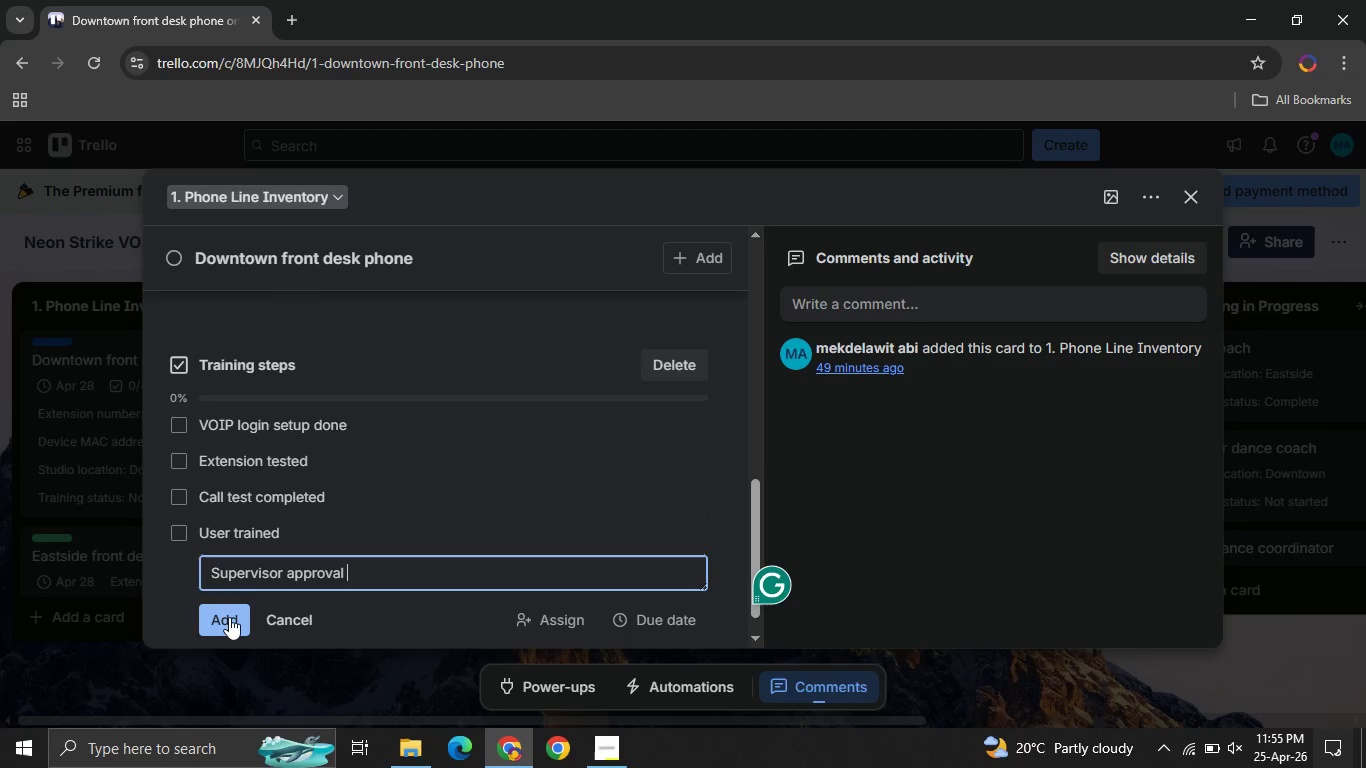 
left_click([229, 617])
 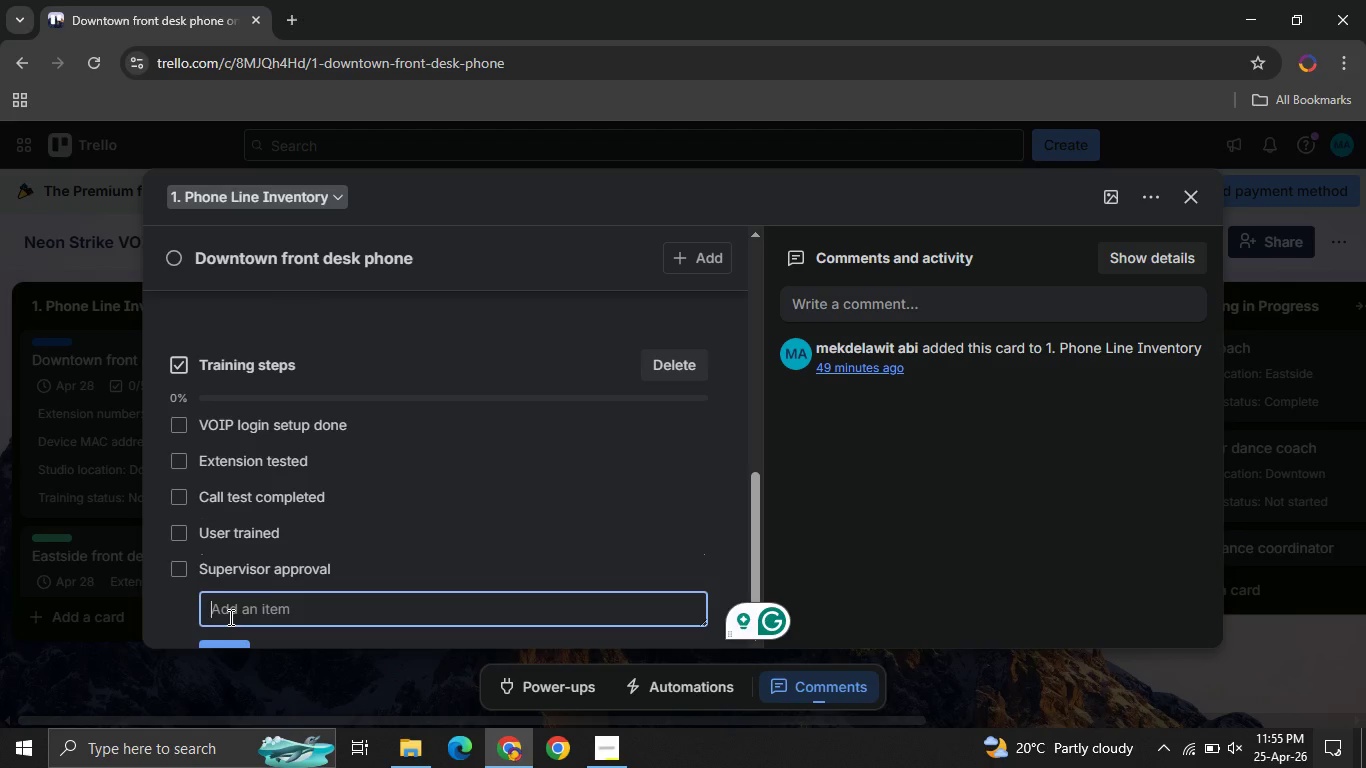 
wait(11.97)
 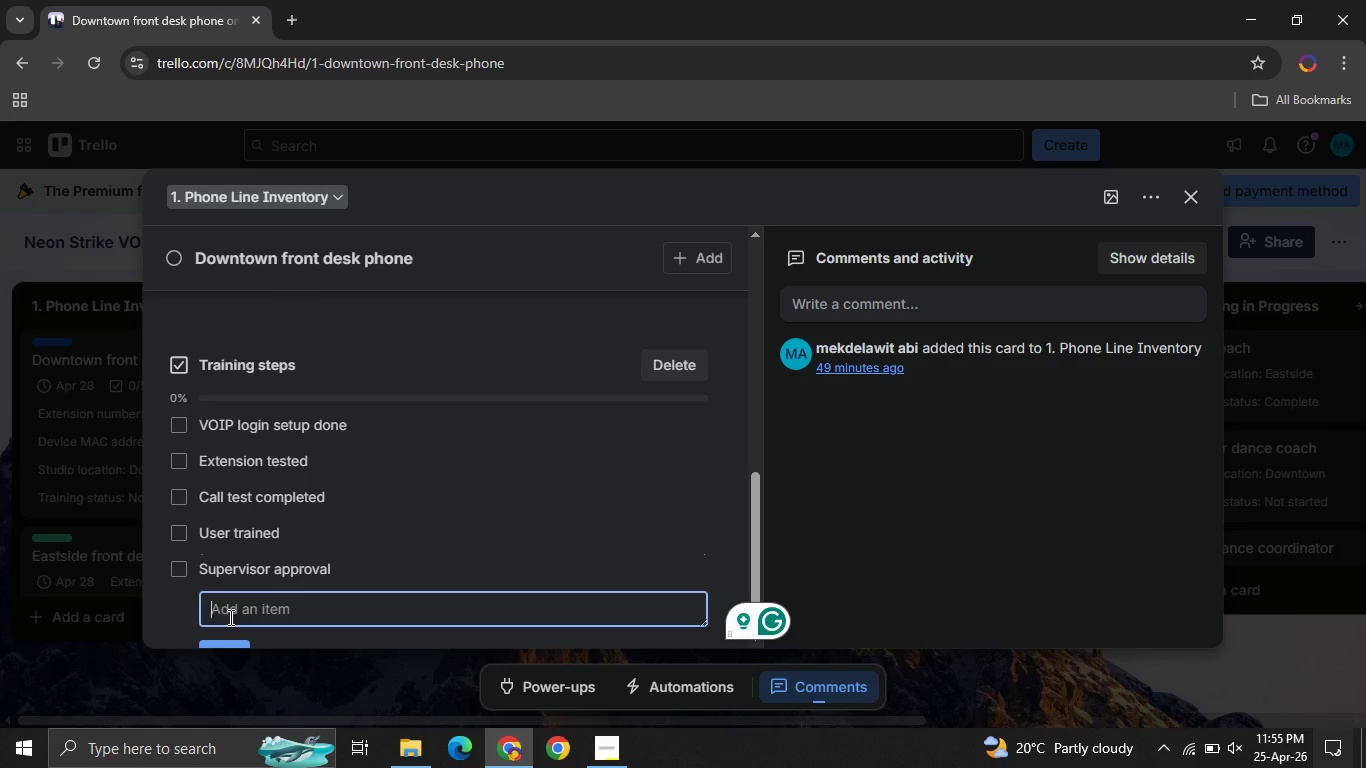 
left_click([1193, 200])
 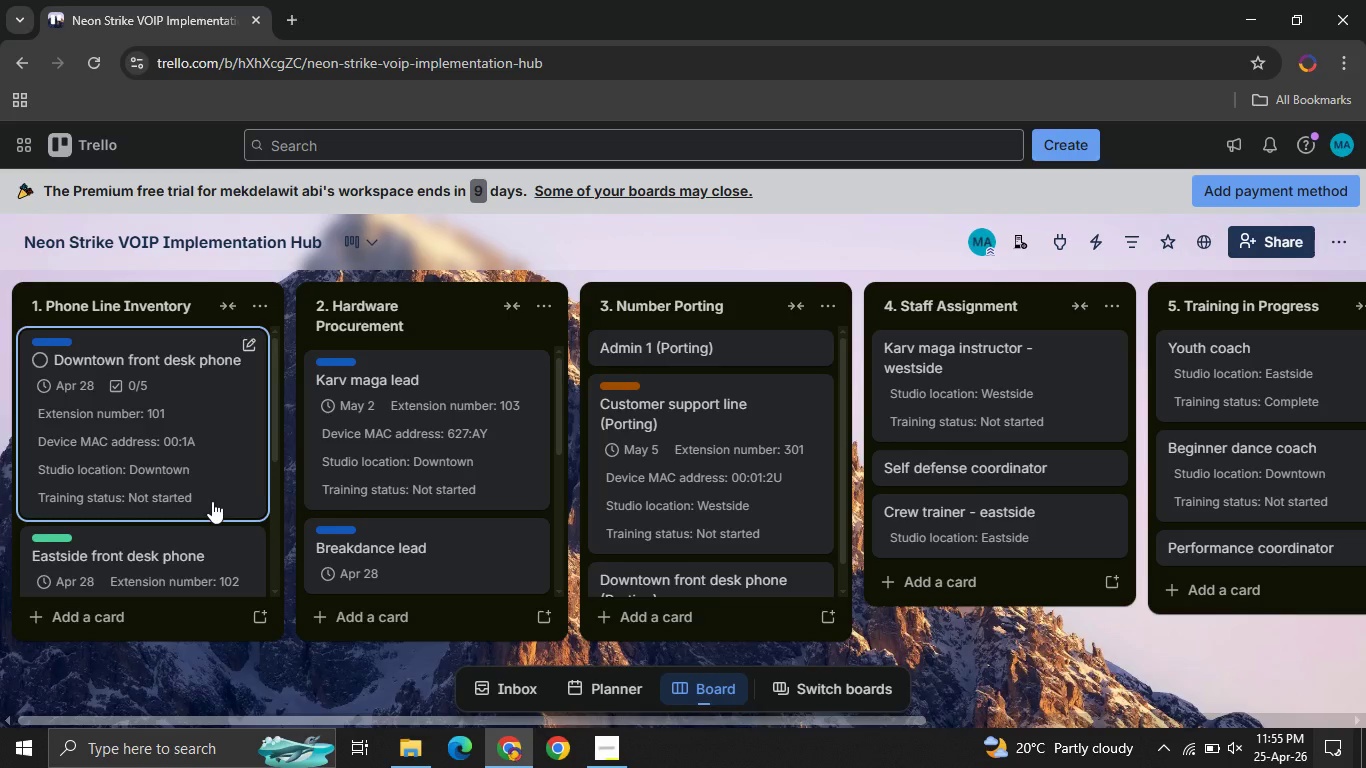 
wait(6.62)
 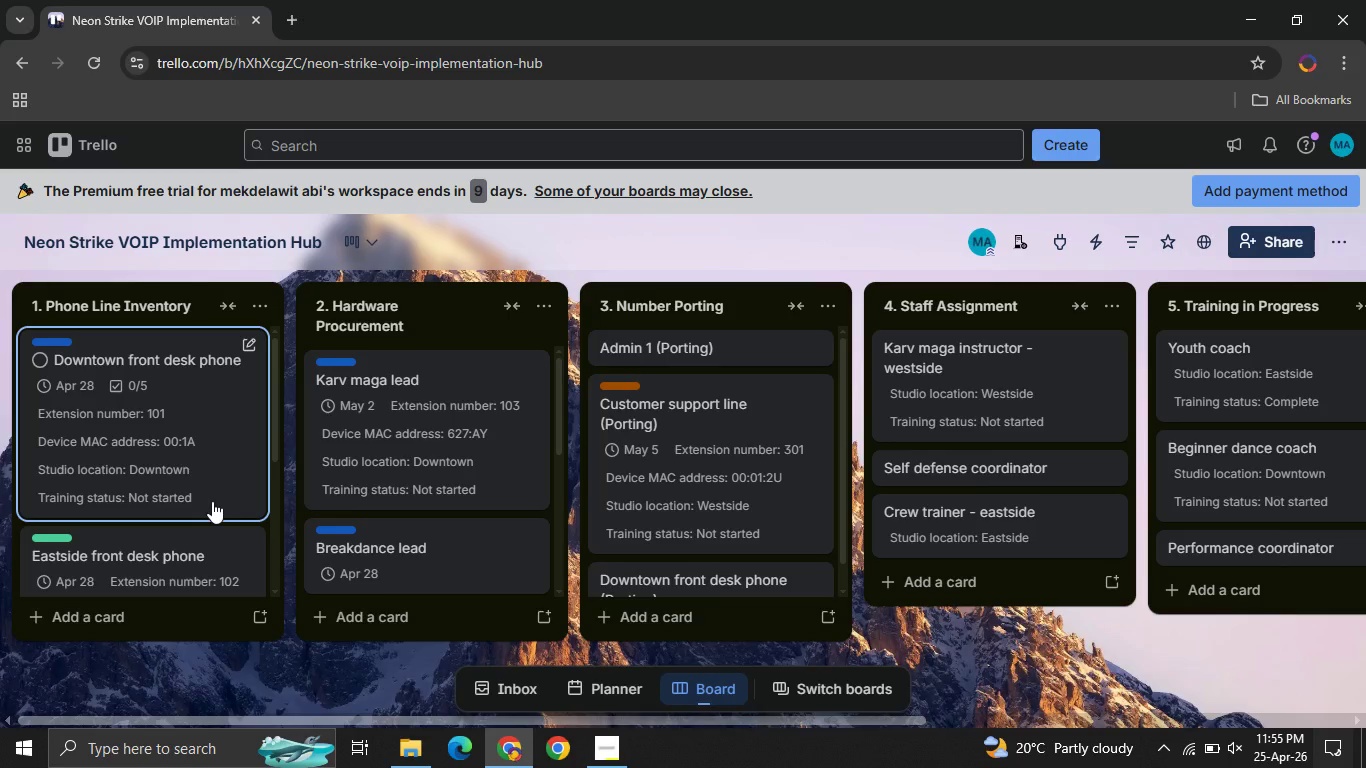 
left_click([170, 418])
 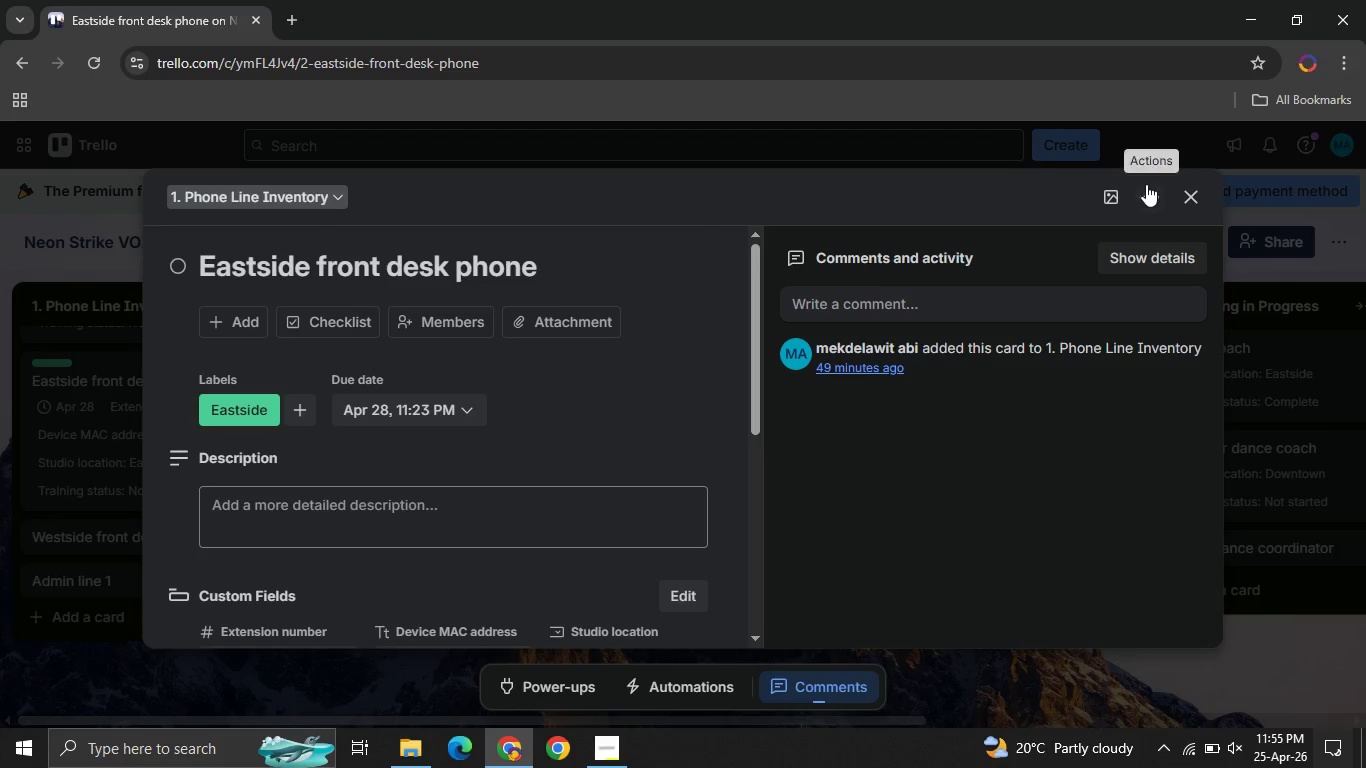 
left_click([1146, 184])
 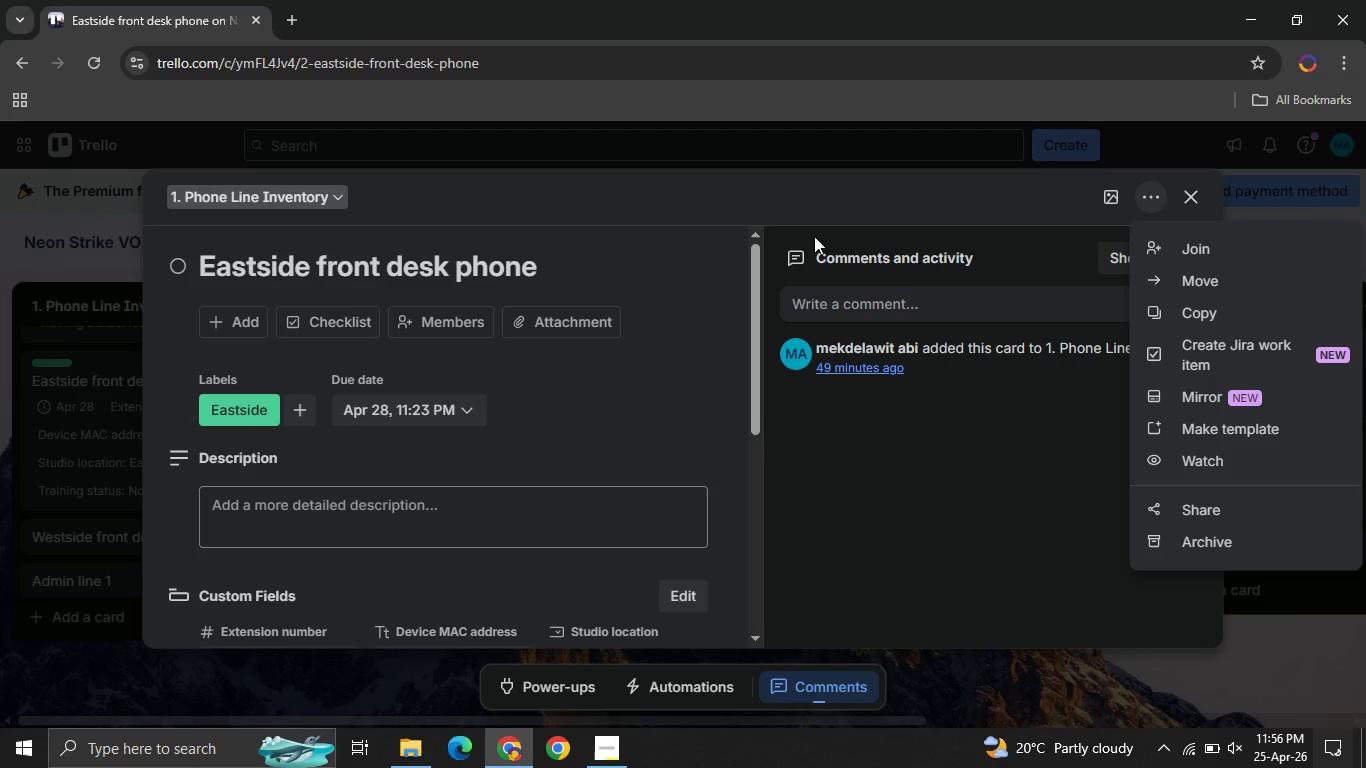 
wait(6.33)
 